 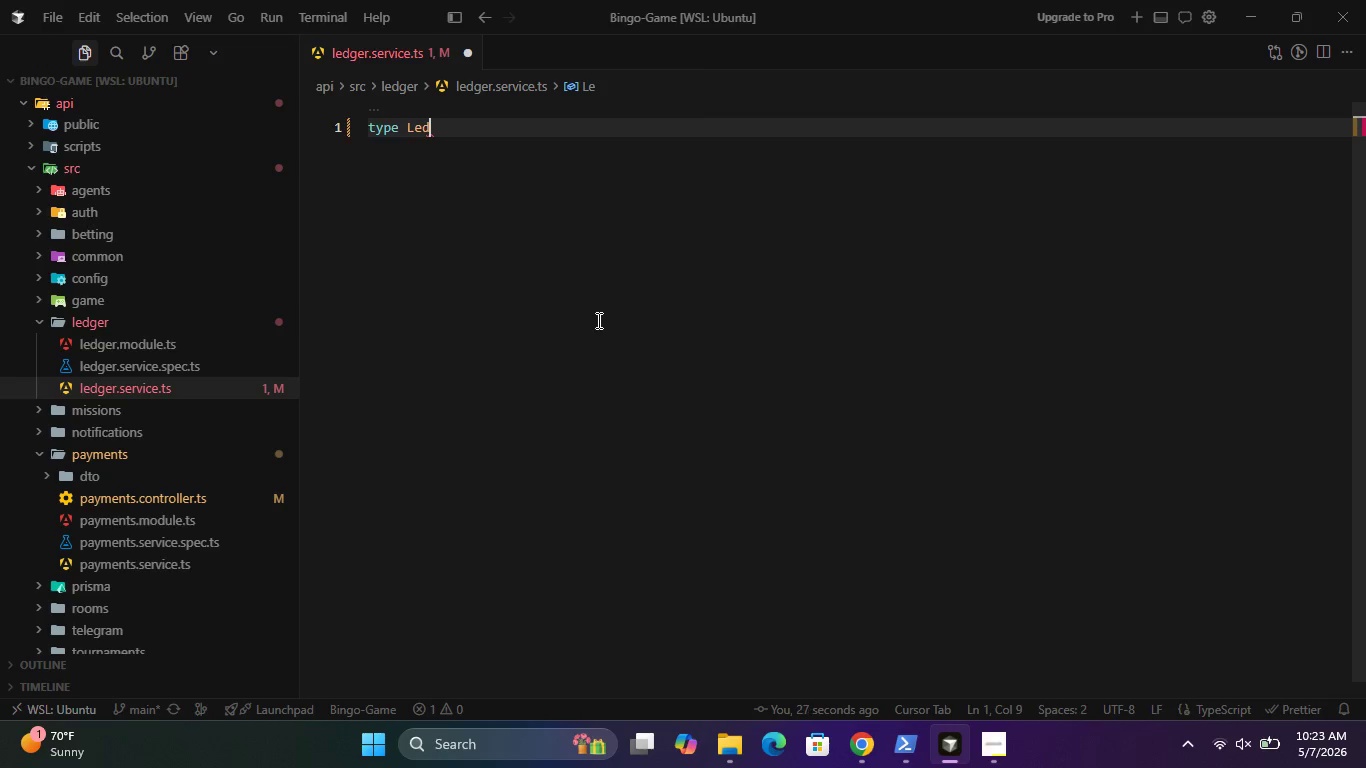 
hold_key(key=ShiftLeft, duration=0.38)
 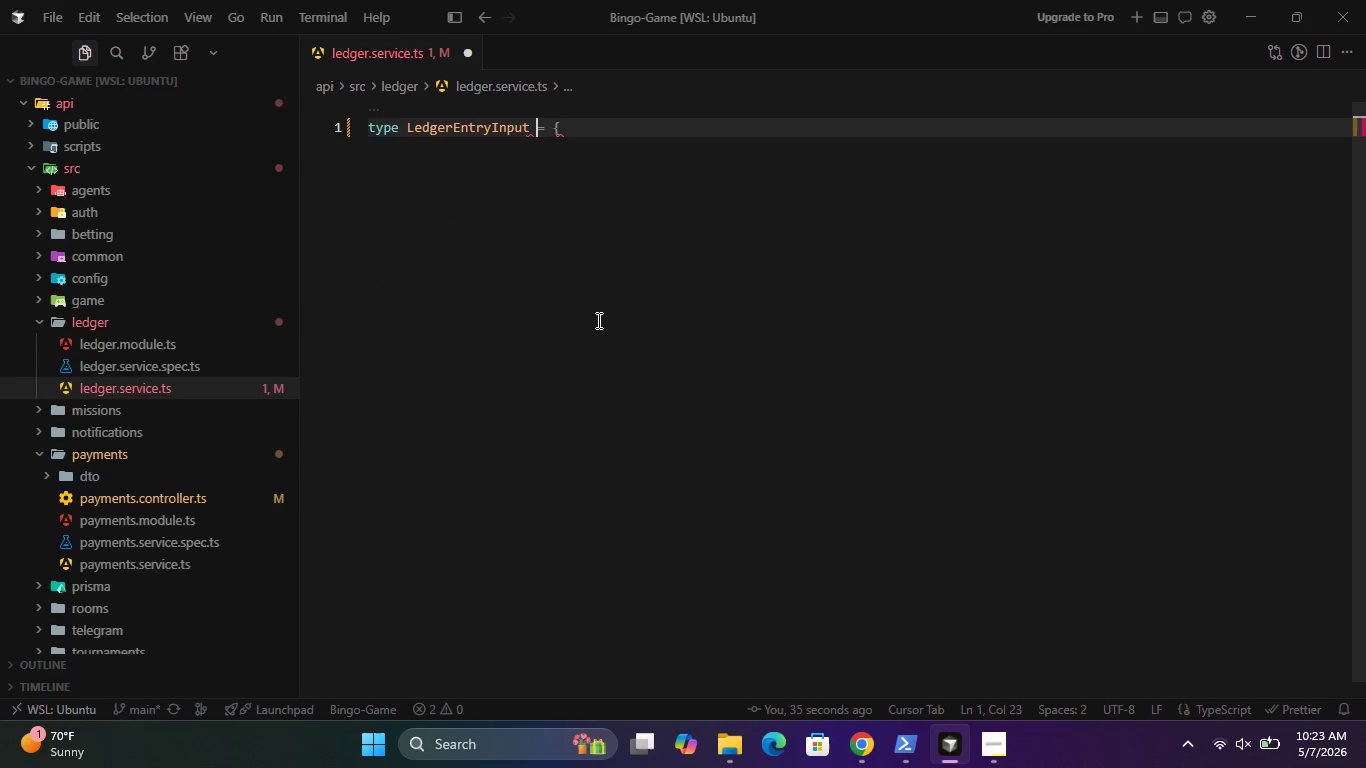 
wait(7.81)
 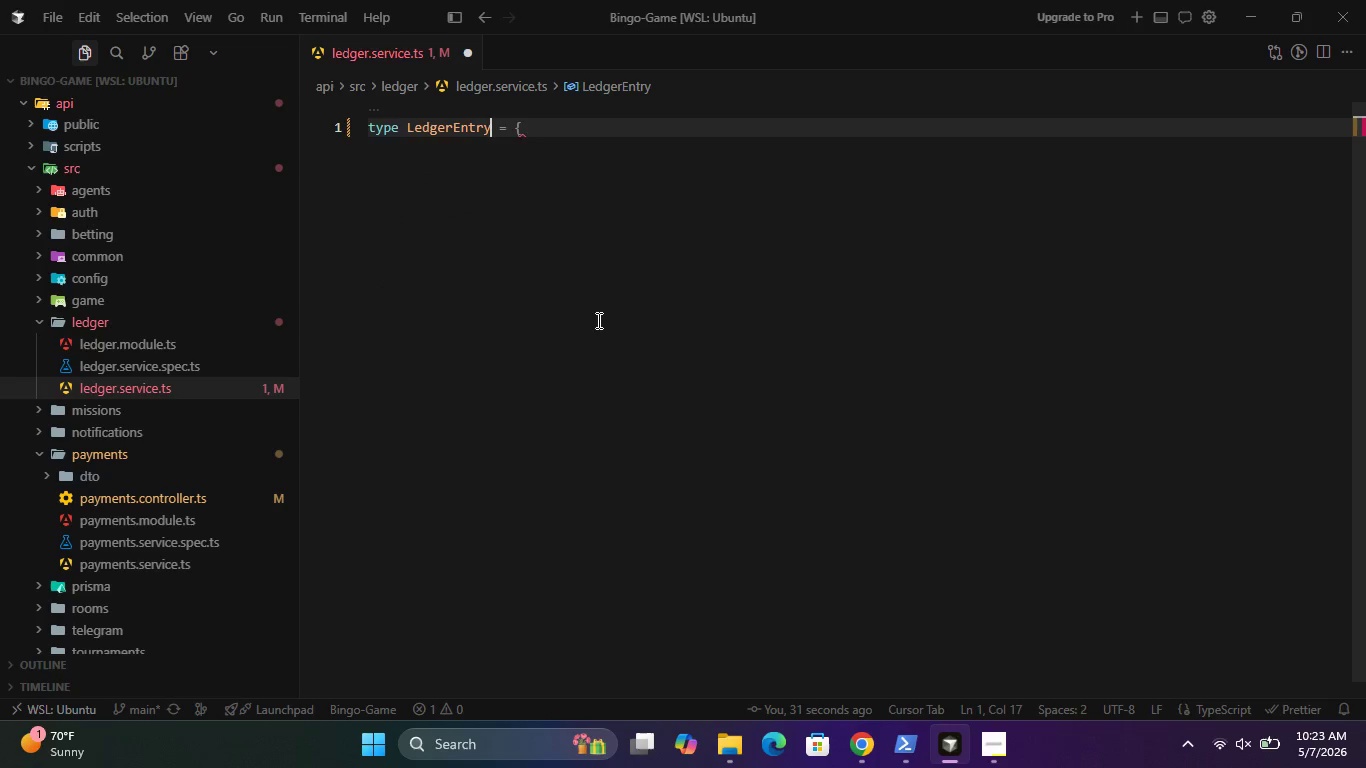 
key(Enter)
 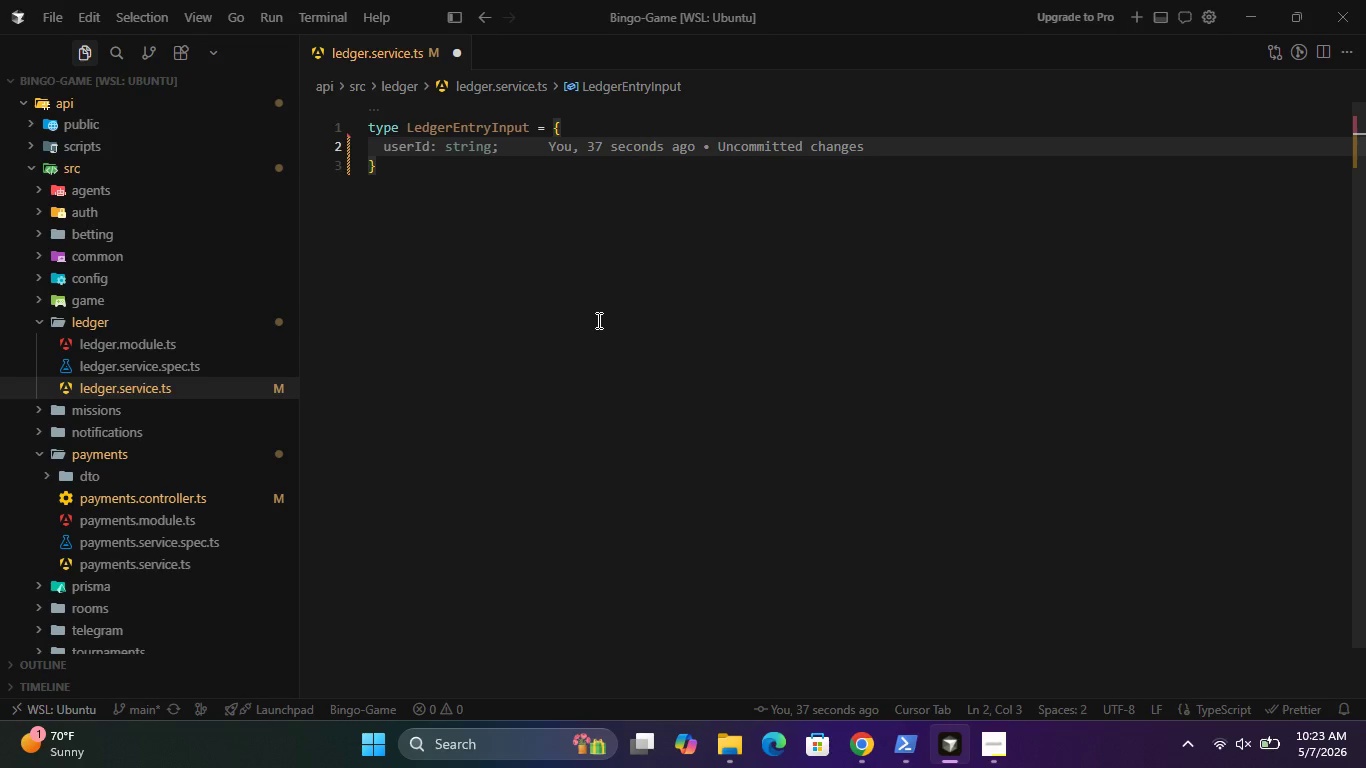 
type(userId: string;)
 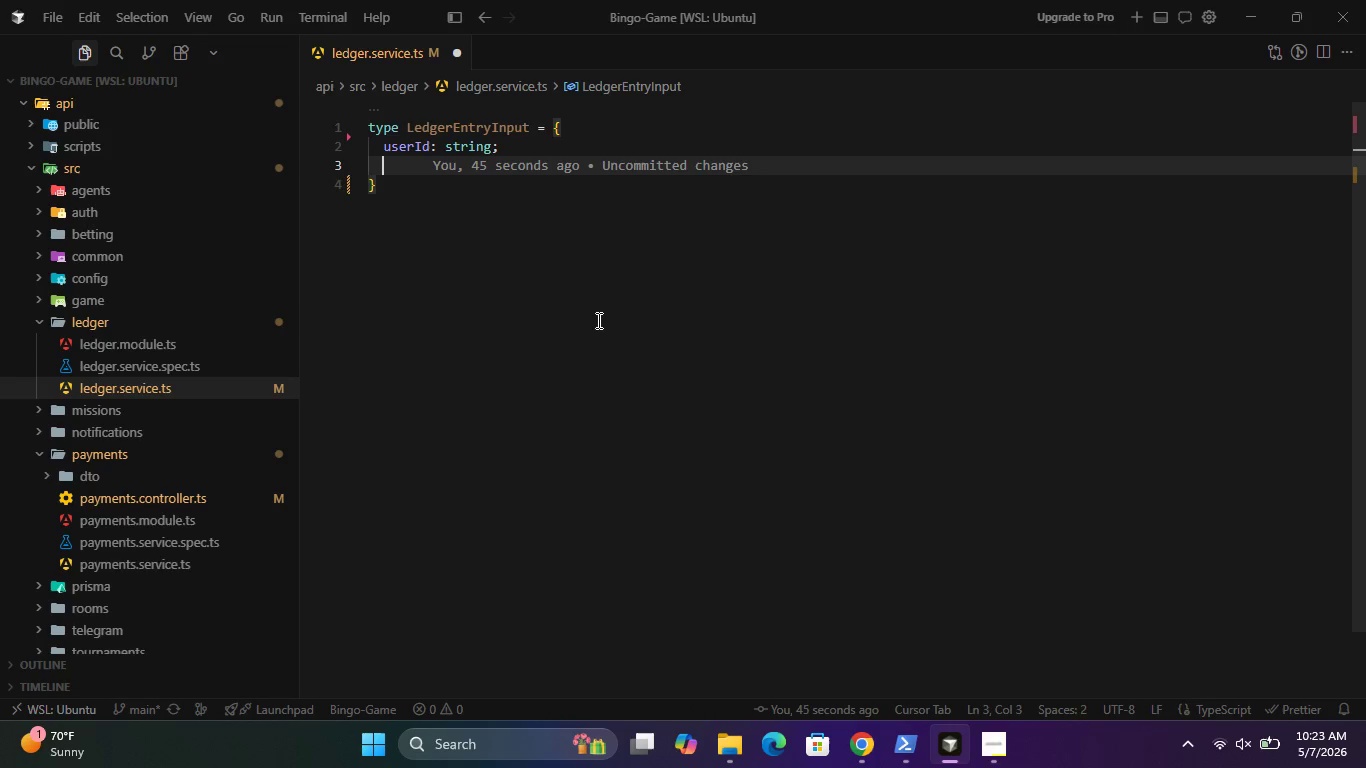 
 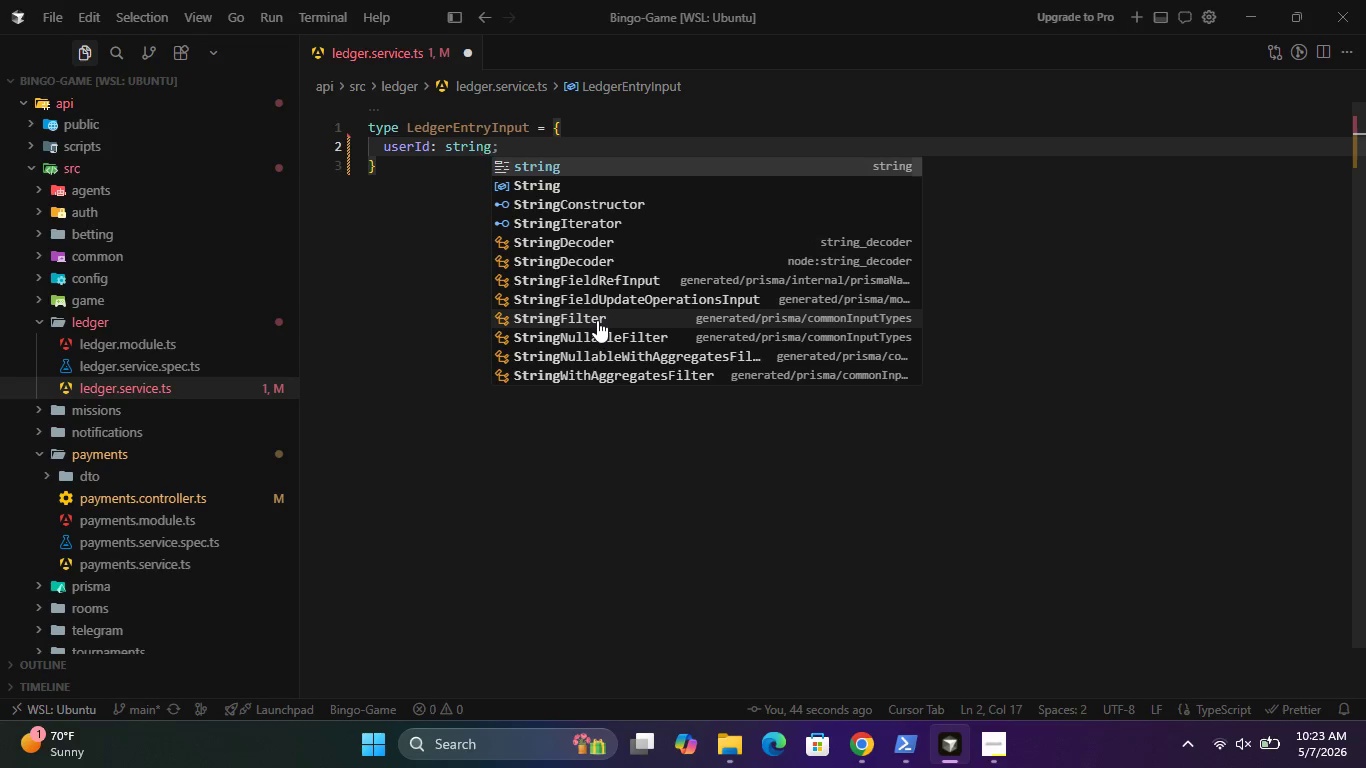 
key(Enter)
 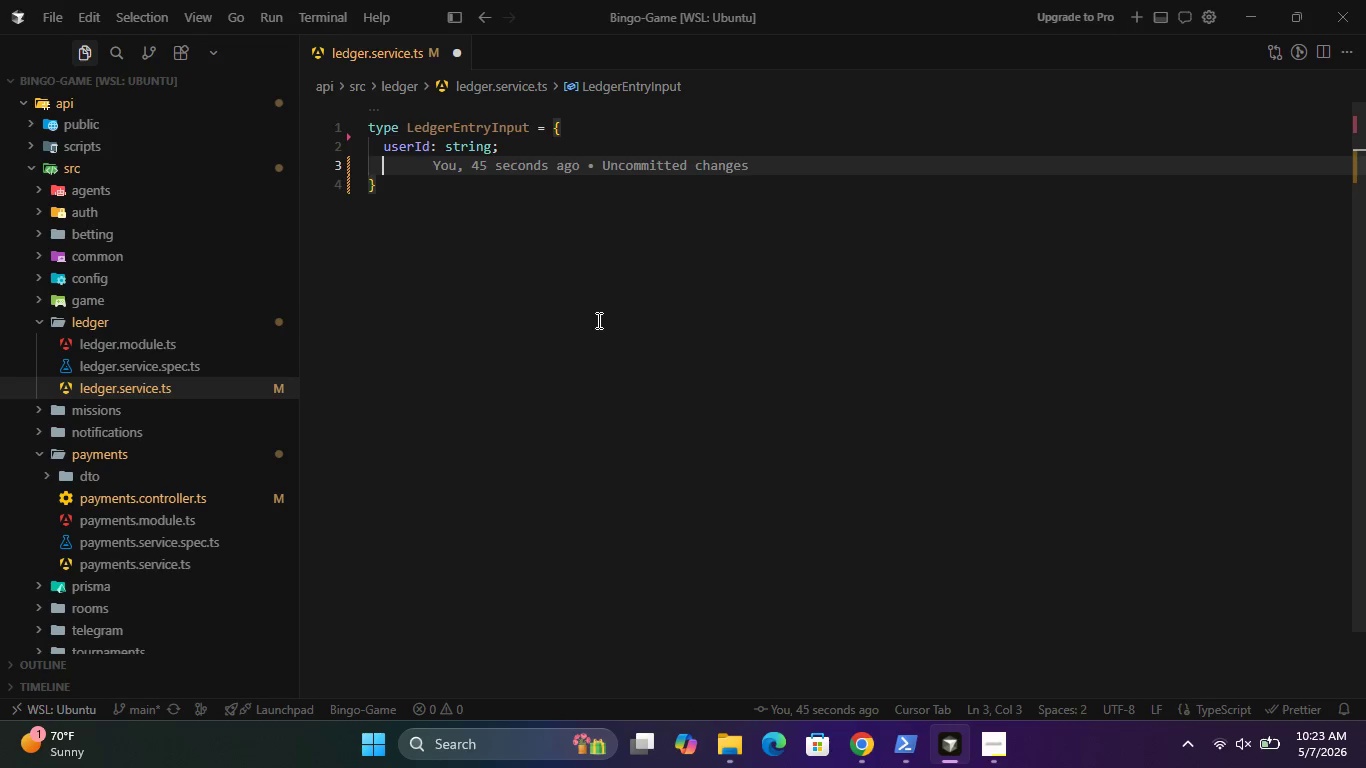 
type(title: string;)
 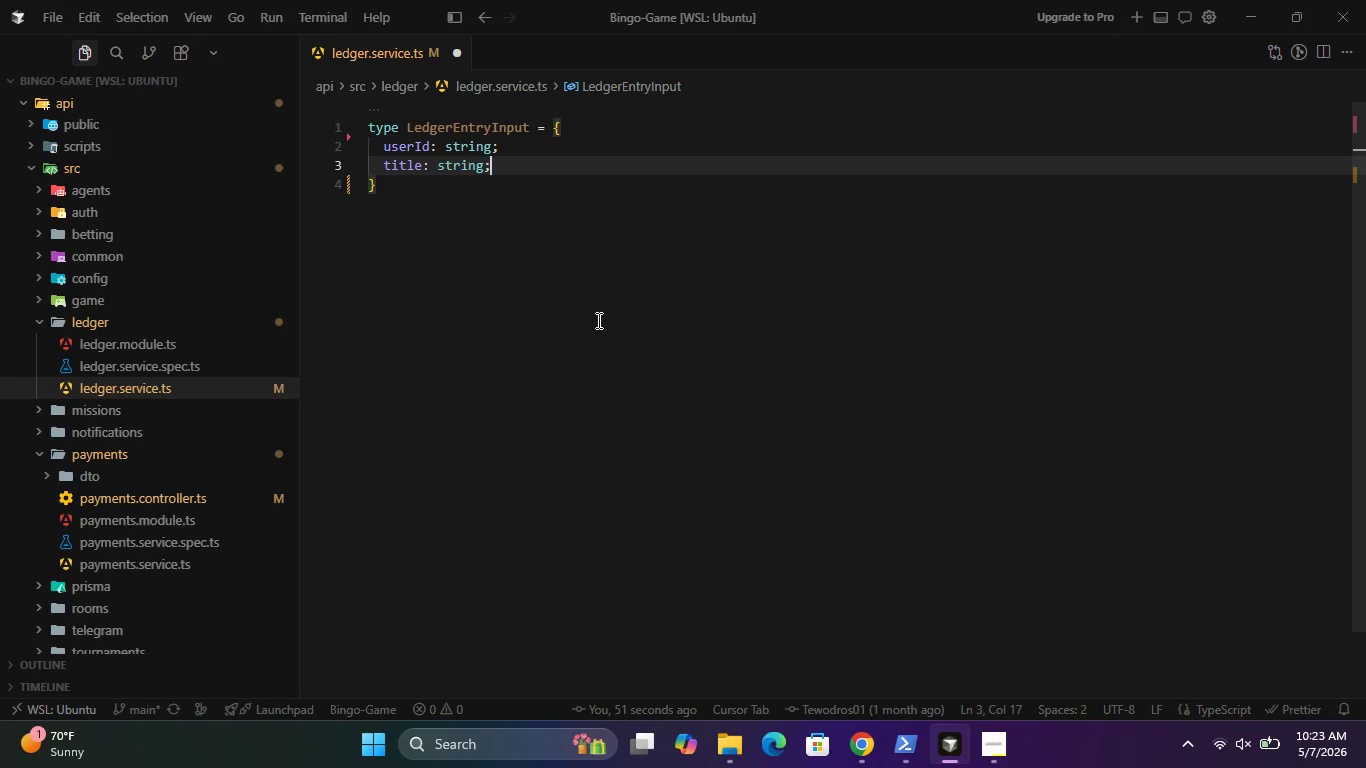 
 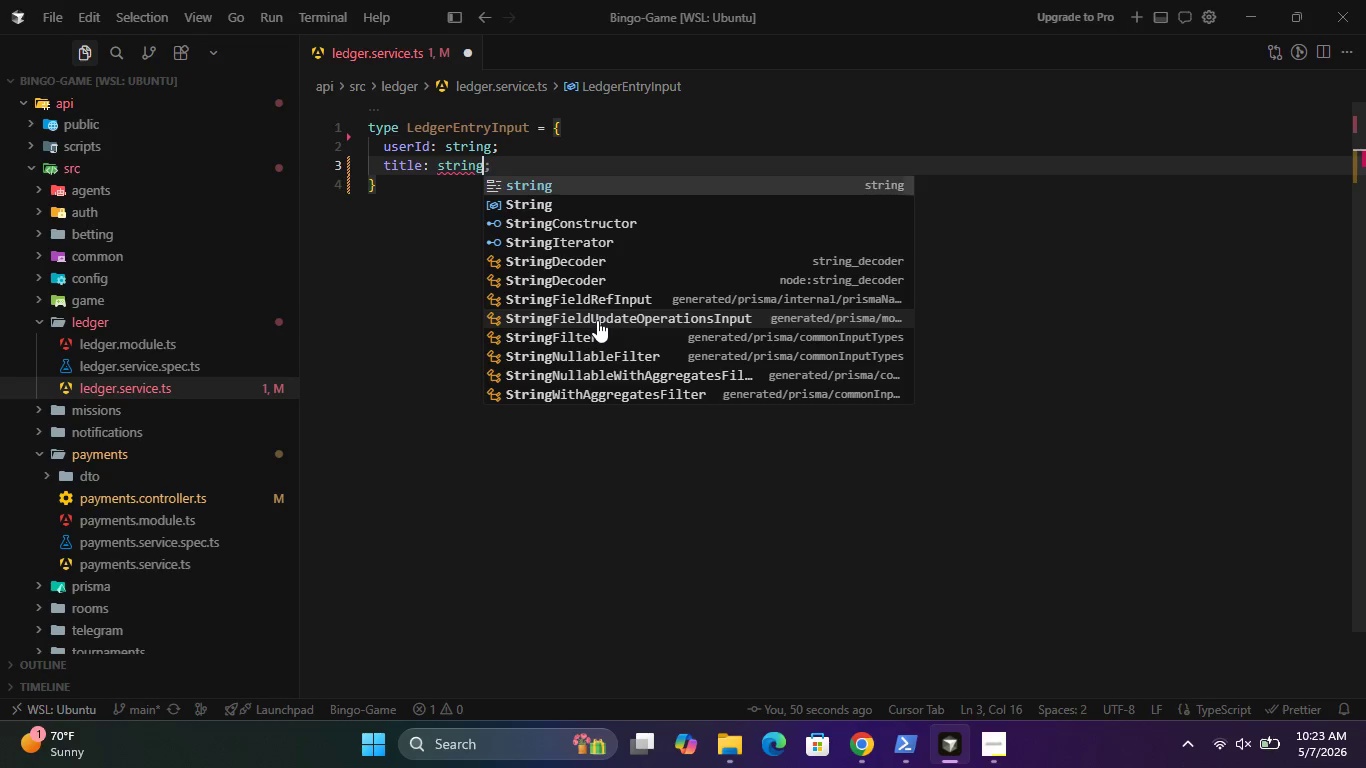 
key(Enter)
 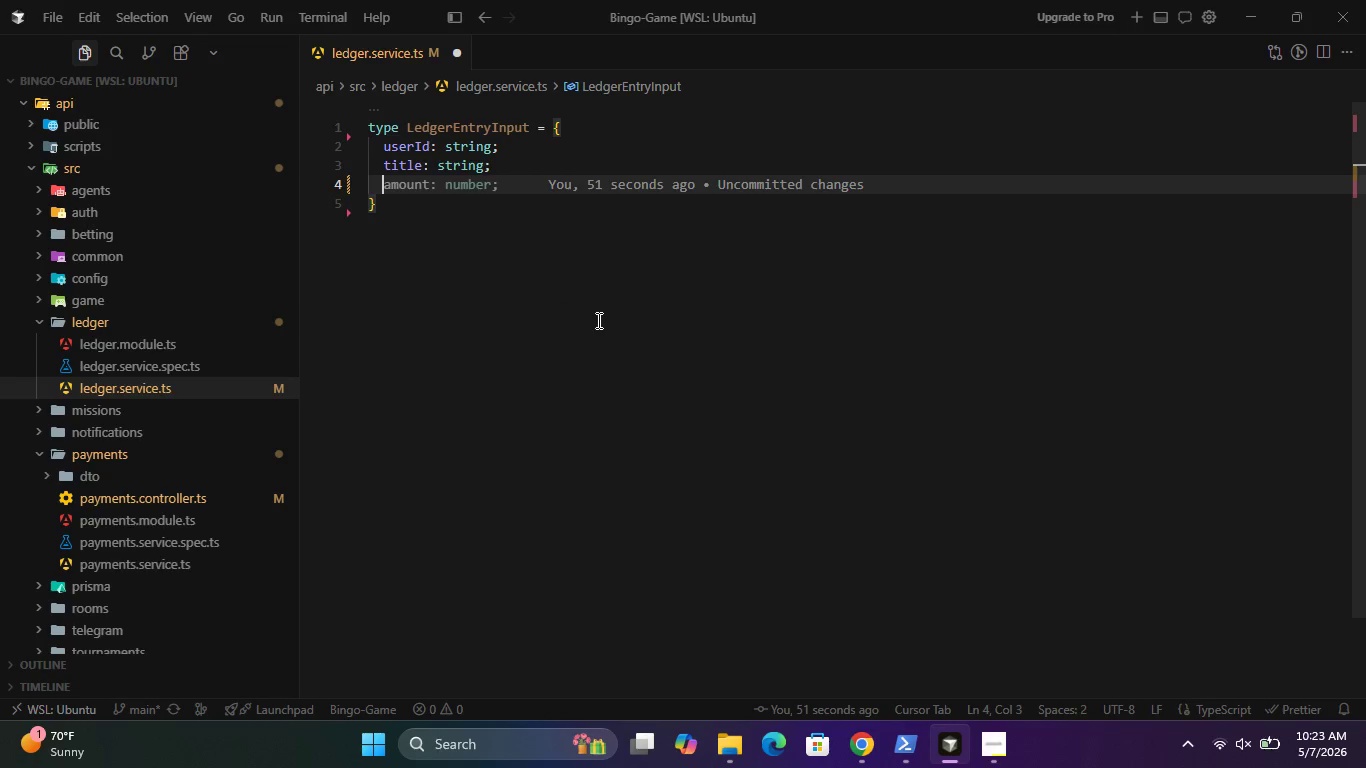 
type(amount: Pris)
 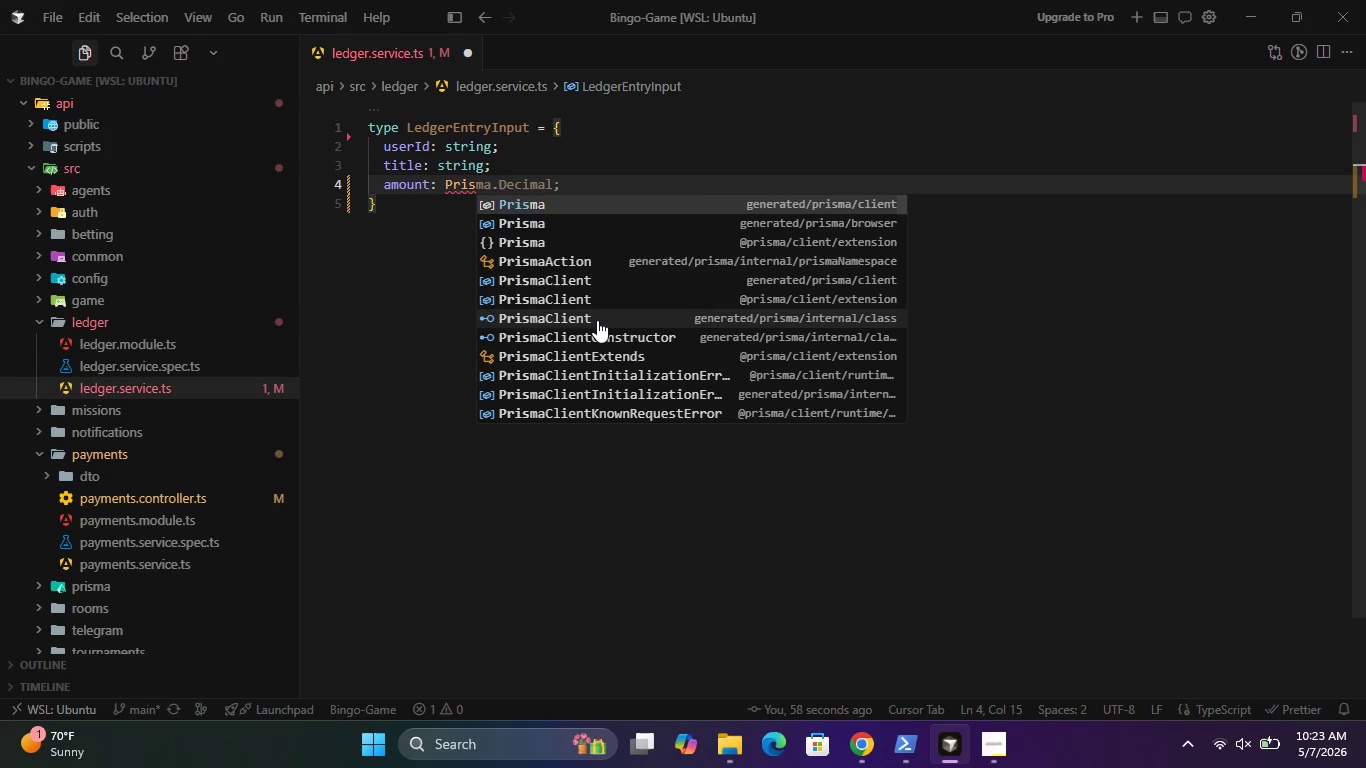 
key(Enter)
 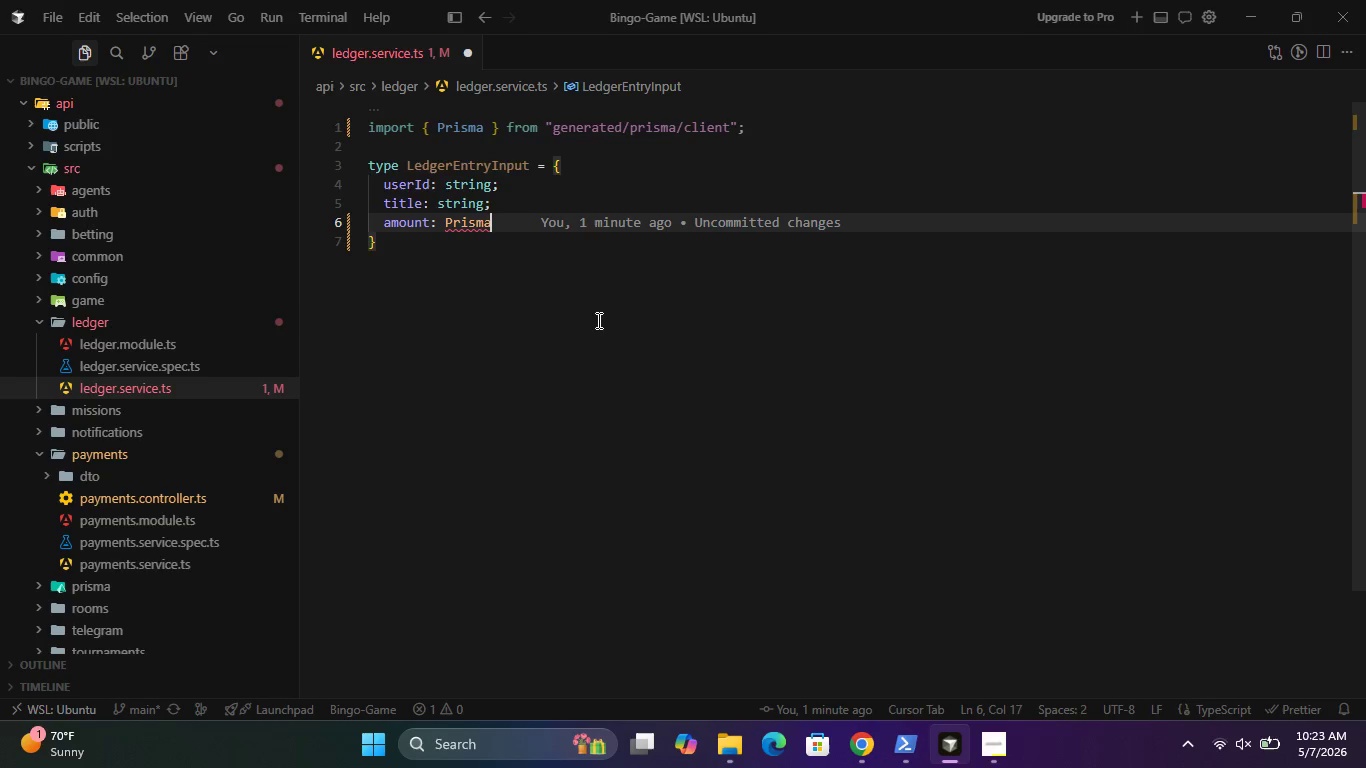 
type(.Dcima)
key(Backspace)
key(Backspace)
key(Backspace)
key(Backspace)
type(ecimal)
 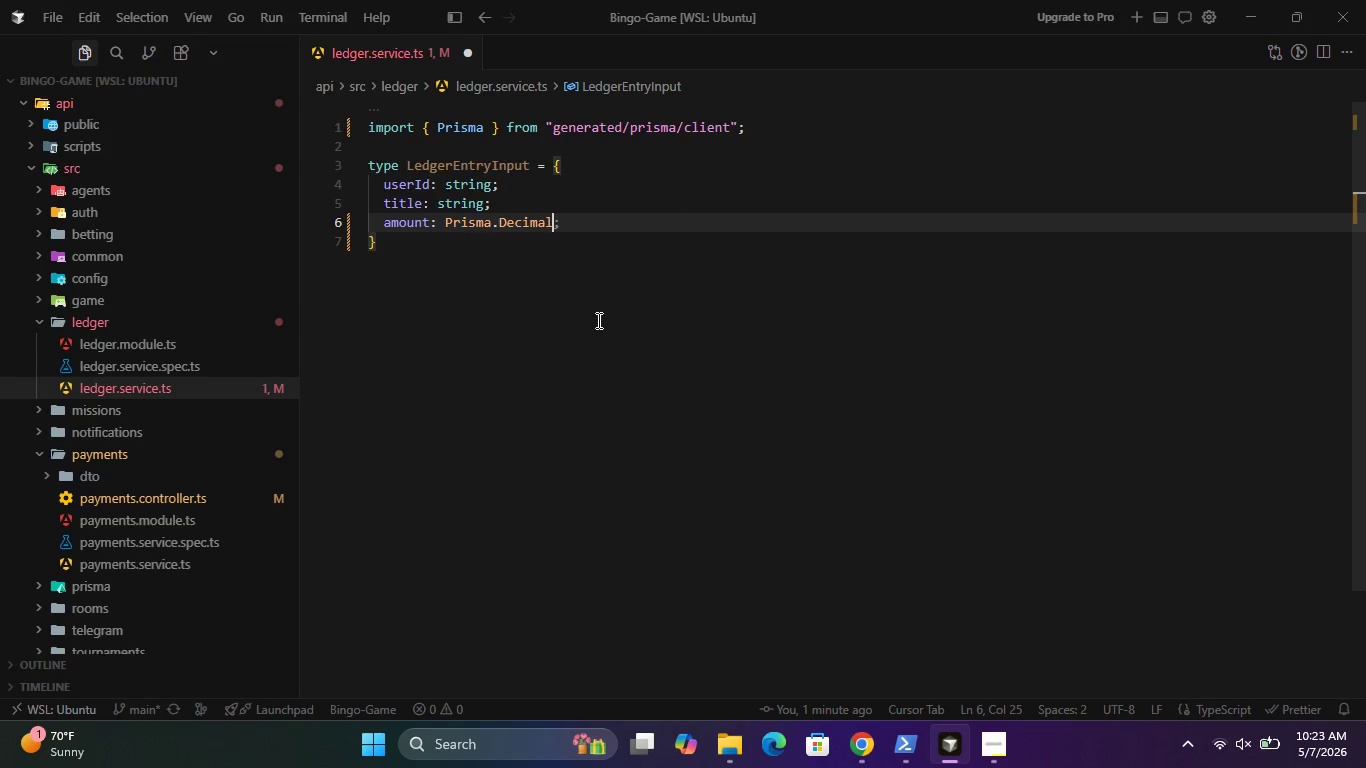 
 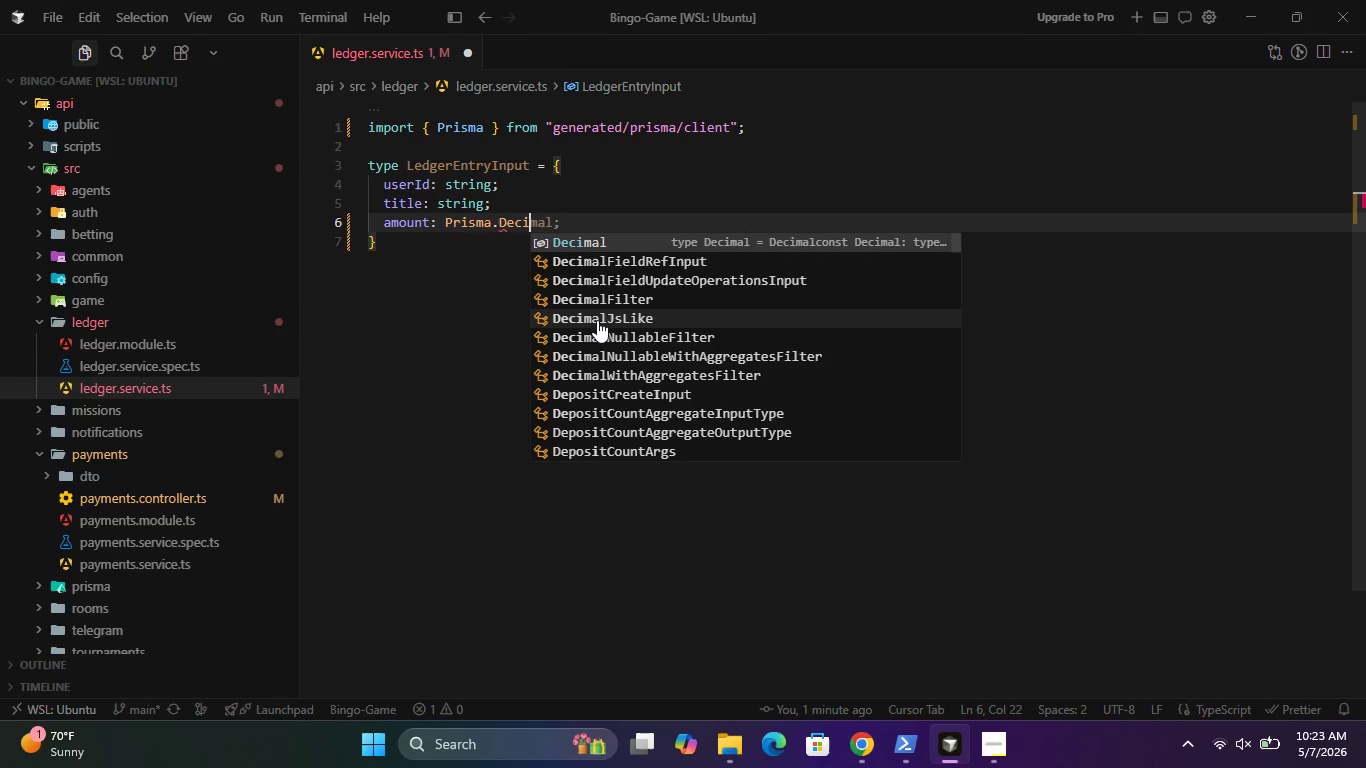 
key(Enter)
 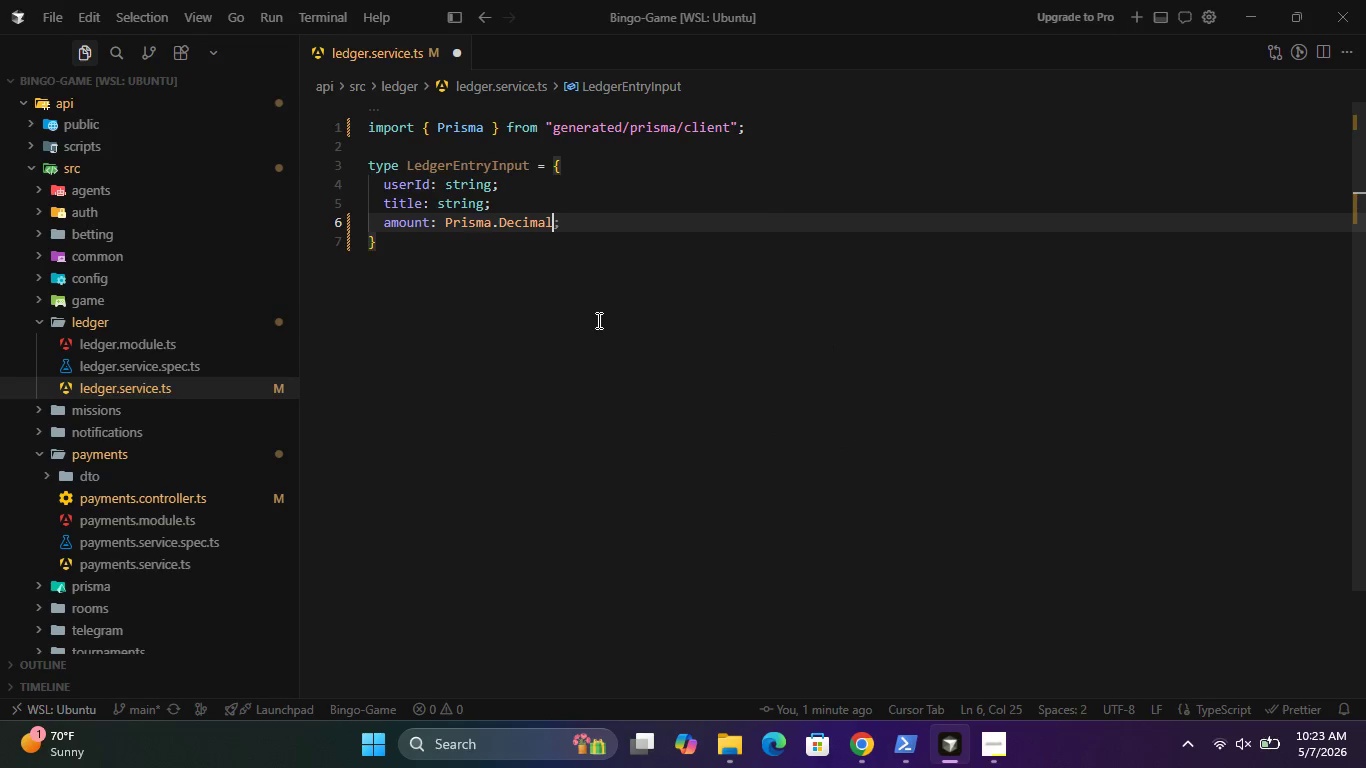 
key(Semicolon)
 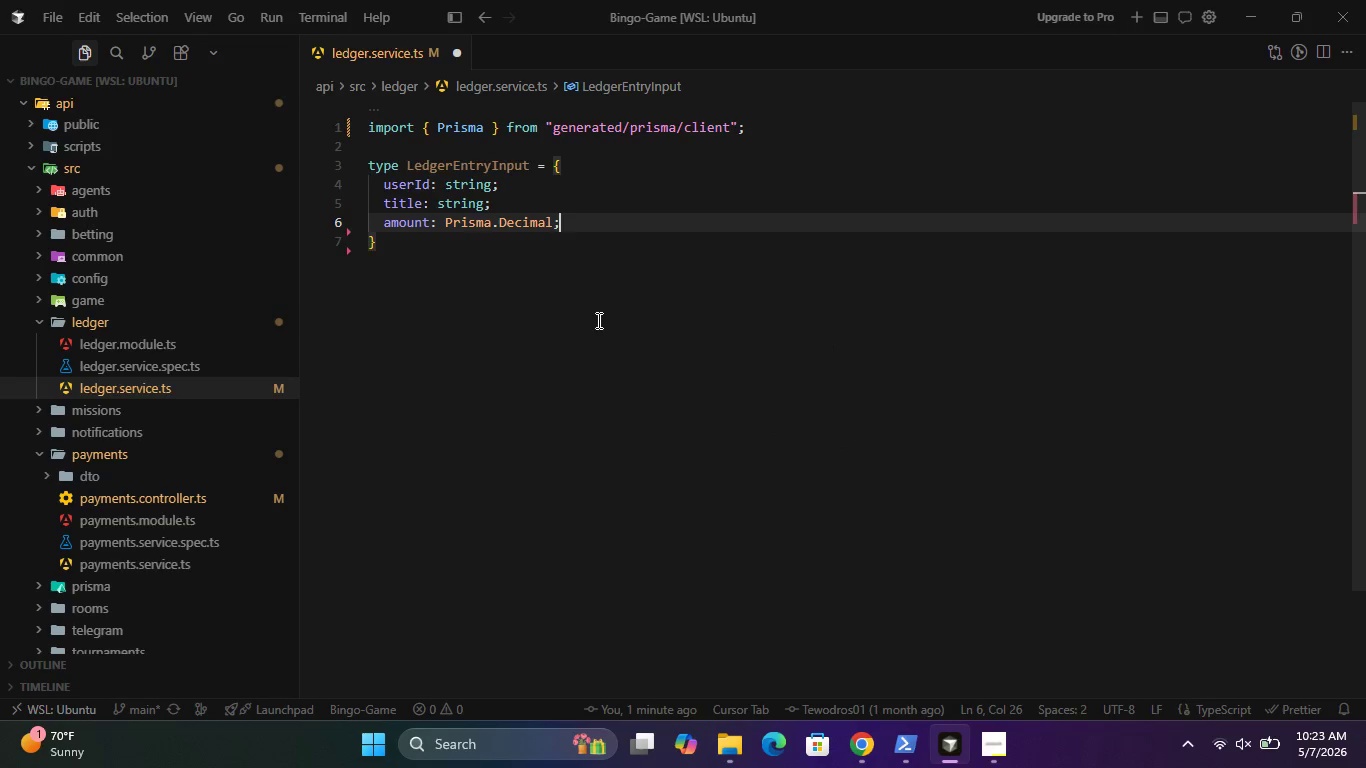 
key(Enter)
 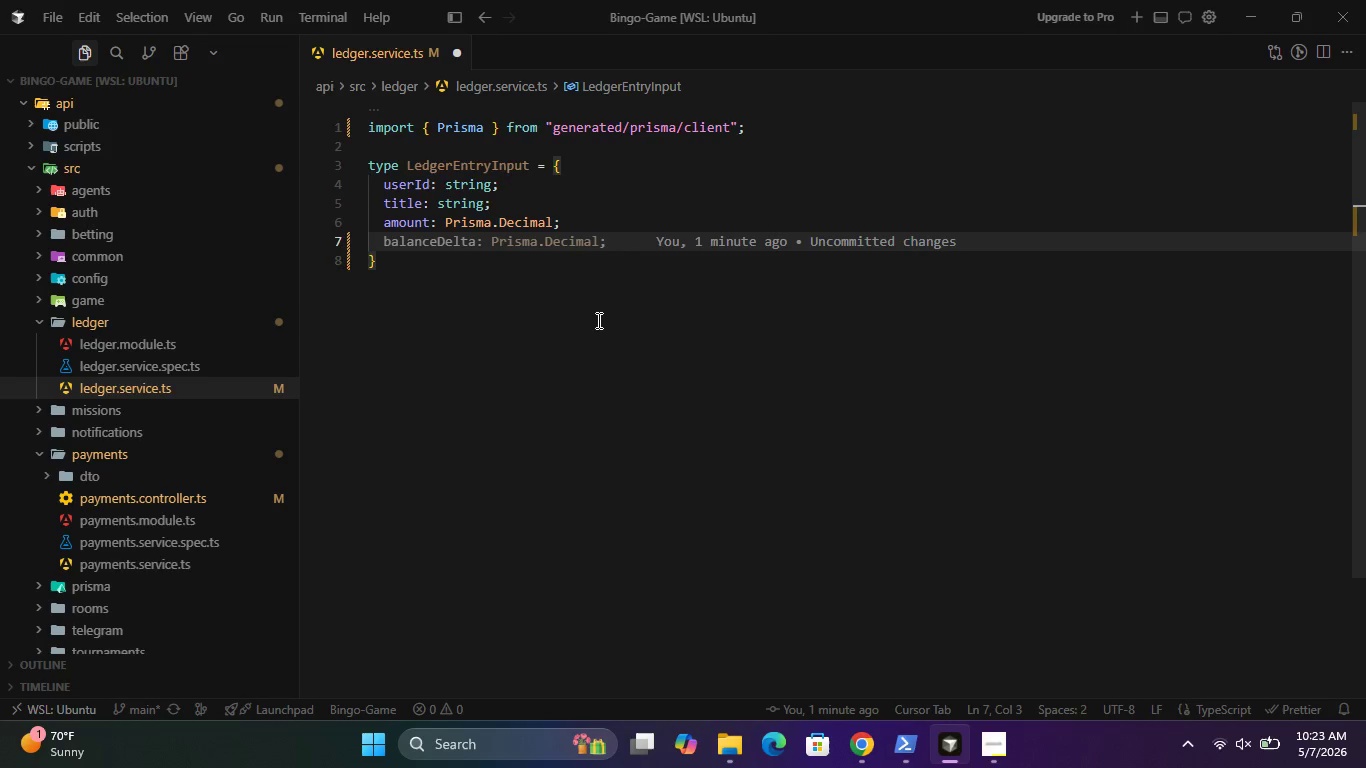 
type(balanceDelta: Prisma.Dci)
key(Backspace)
key(Backspace)
type(ecimal;)
 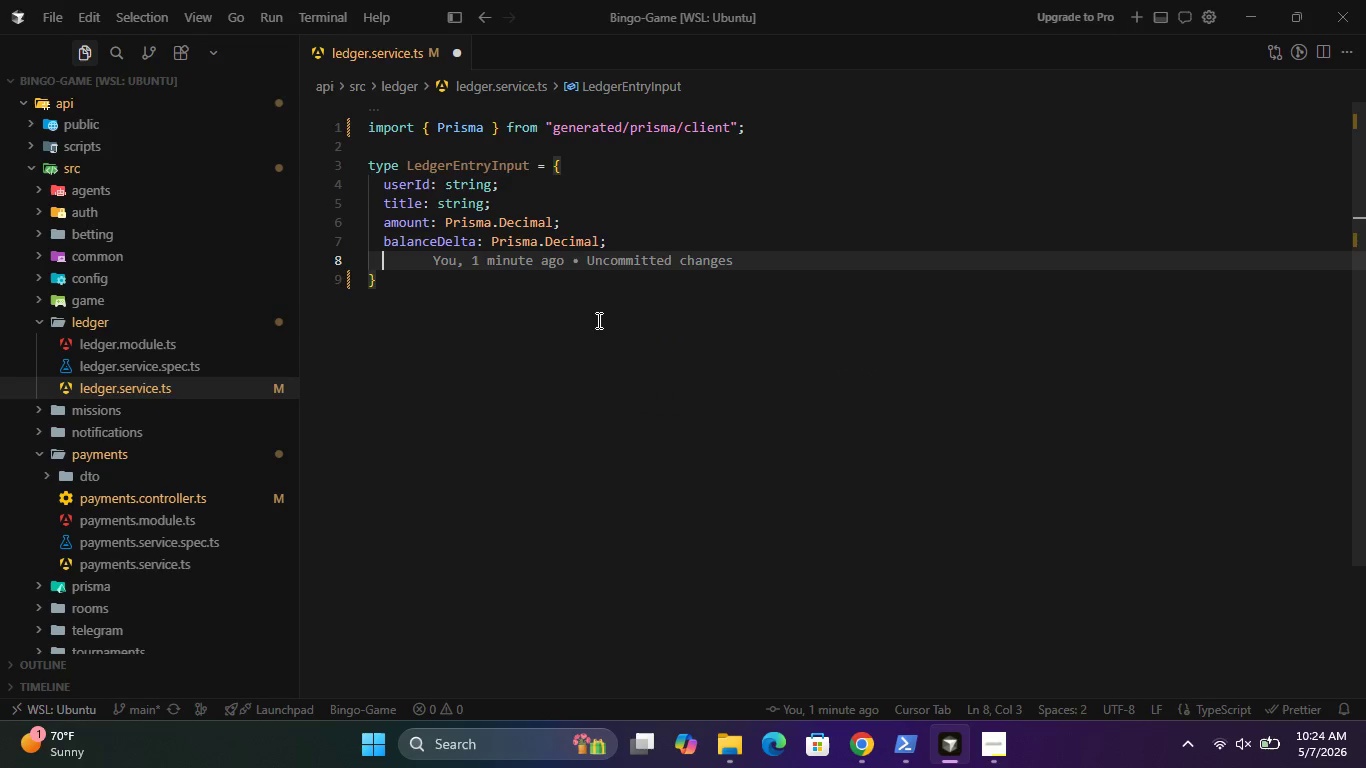 
 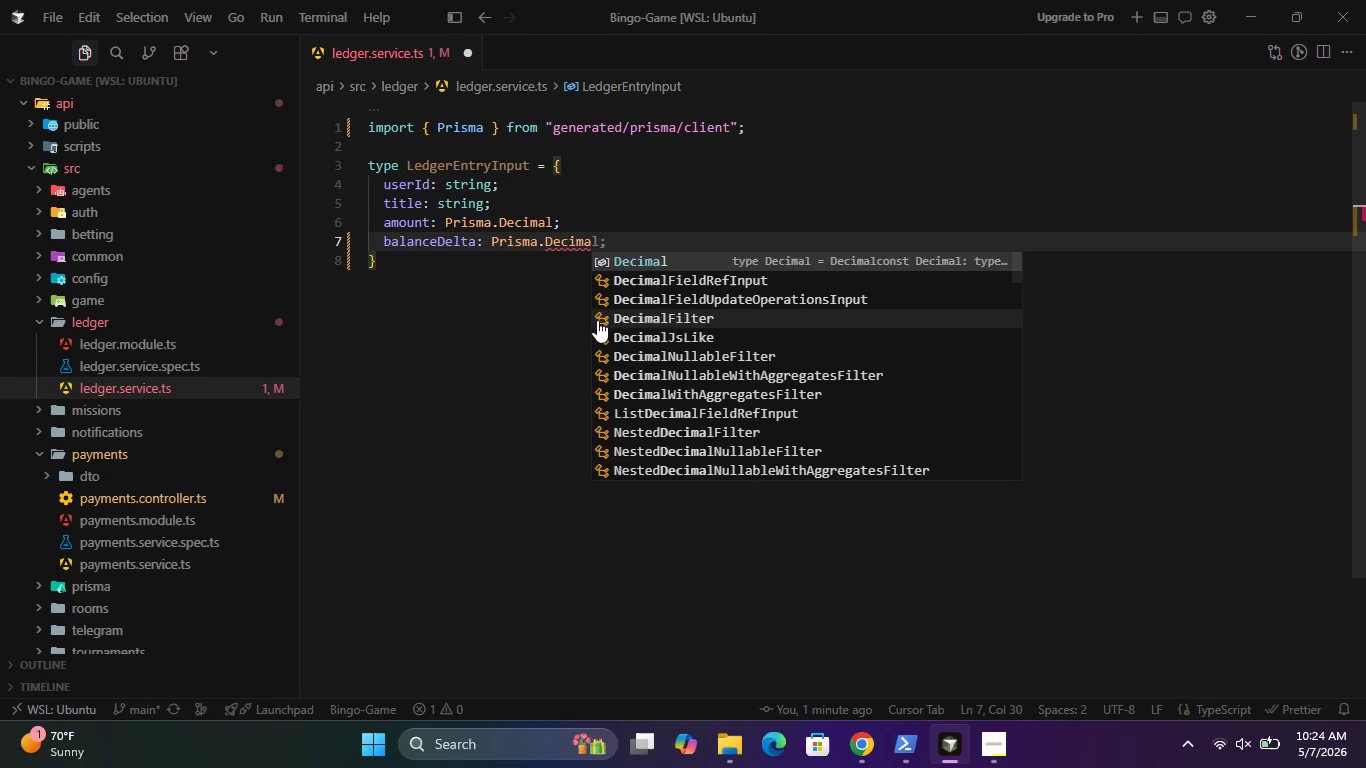 
key(Enter)
 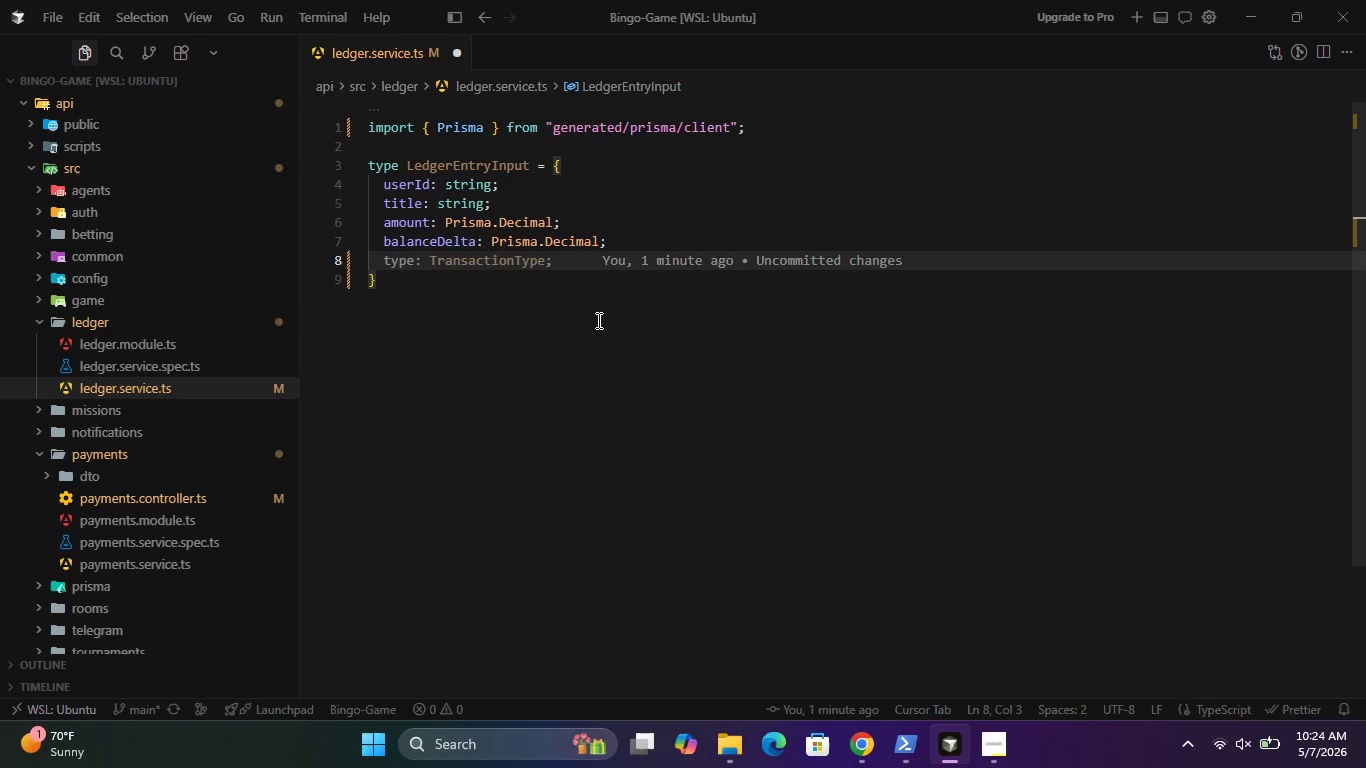 
type(type: TransactionTyo)
key(Backspace)
 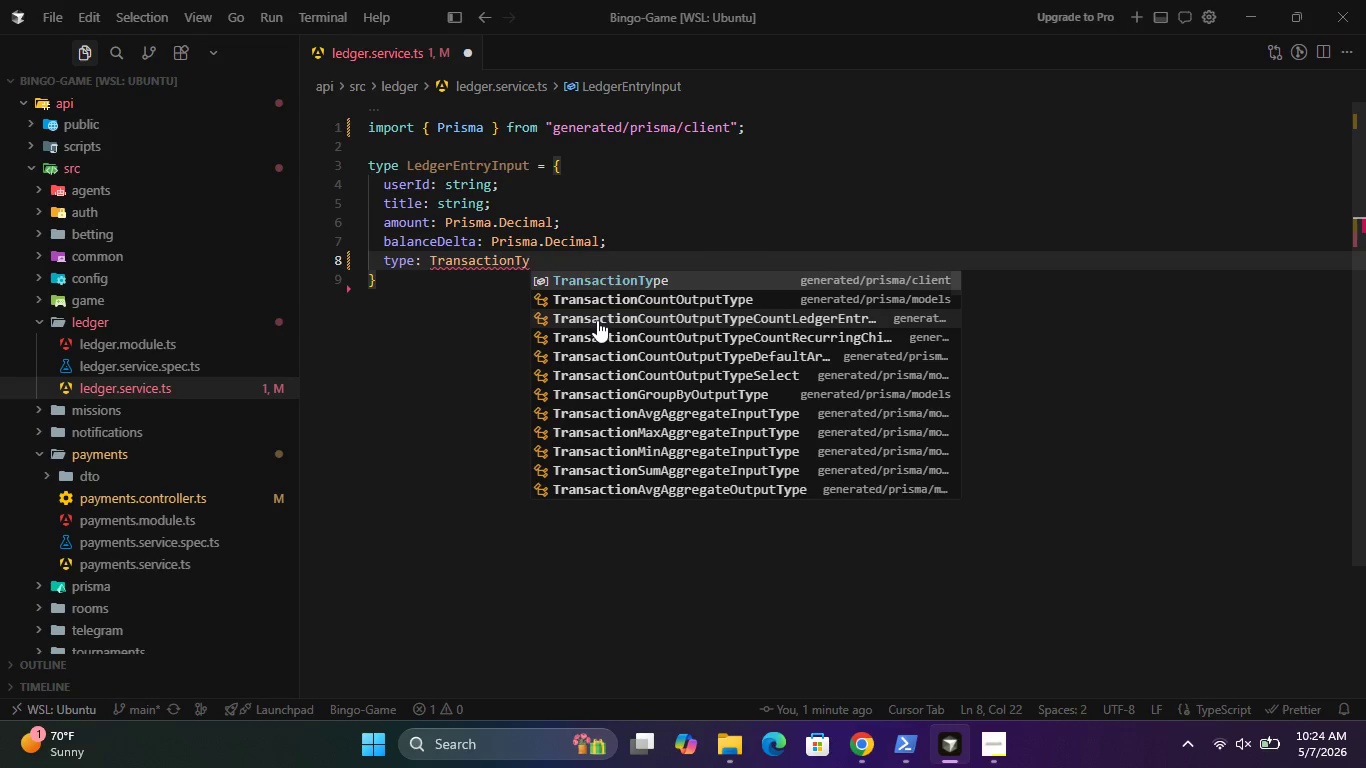 
key(Enter)
 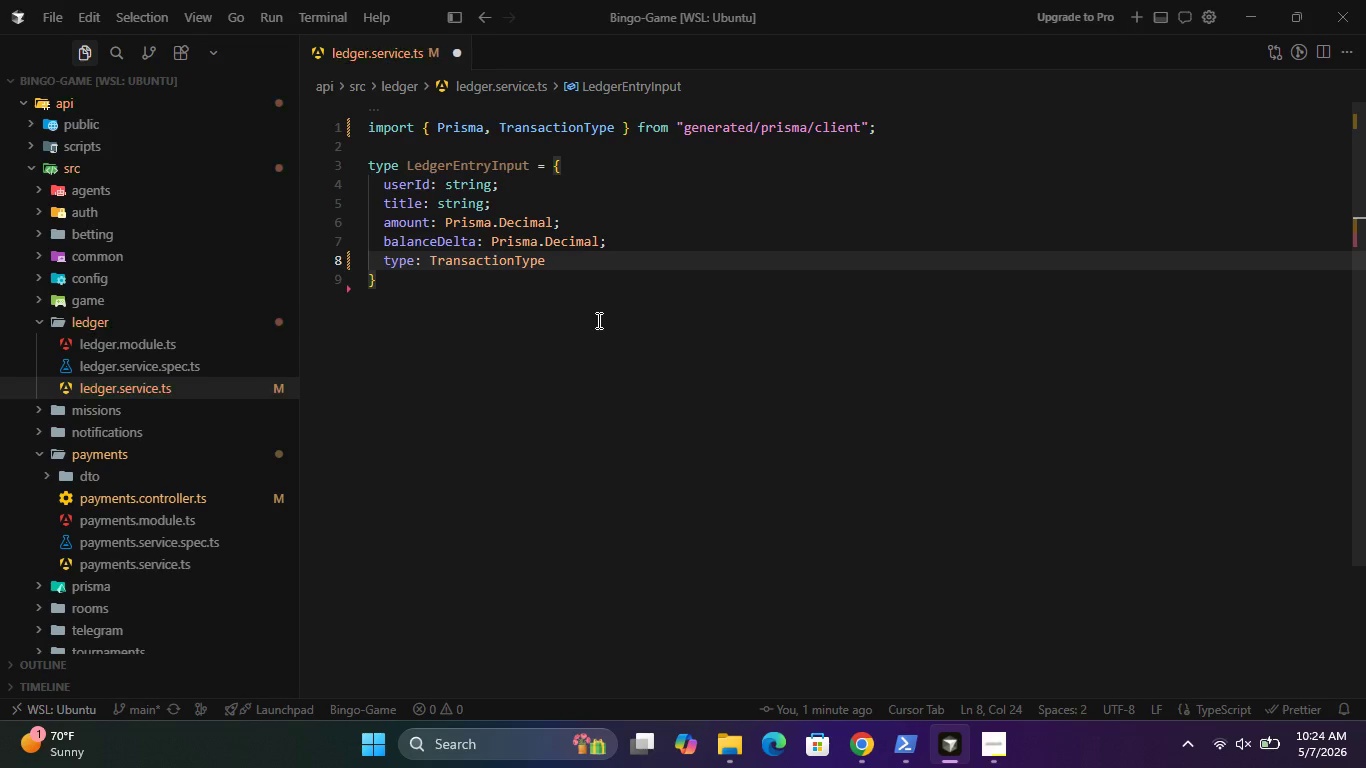 
key(Semicolon)
 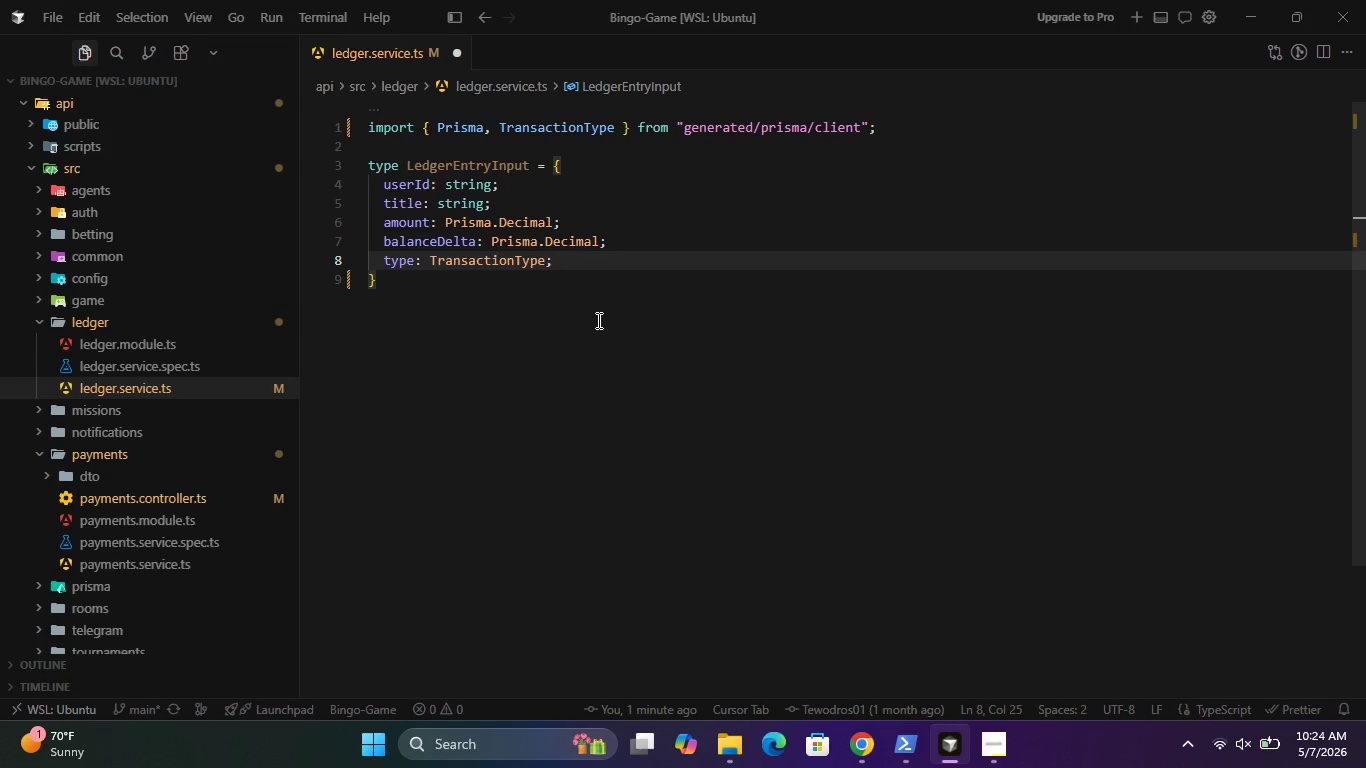 
key(Enter)
 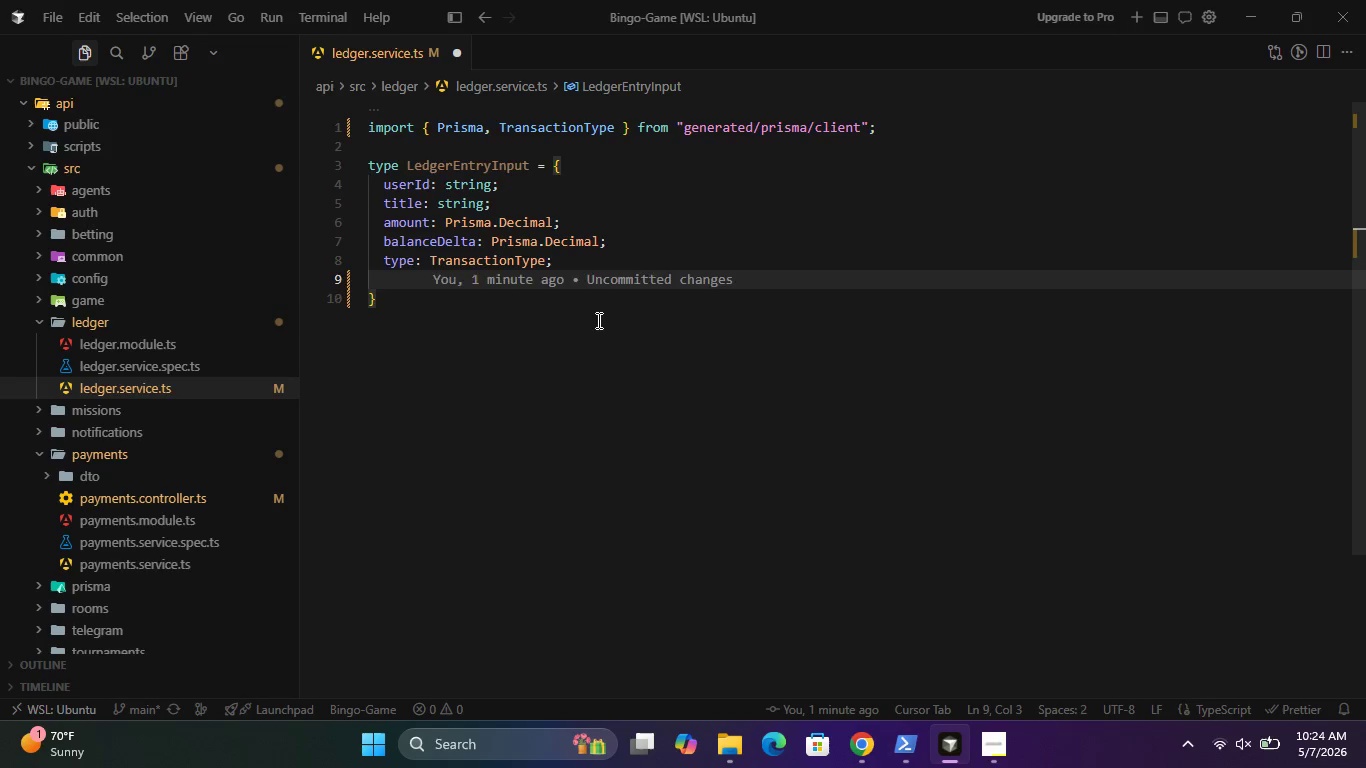 
type(note?: string;)
 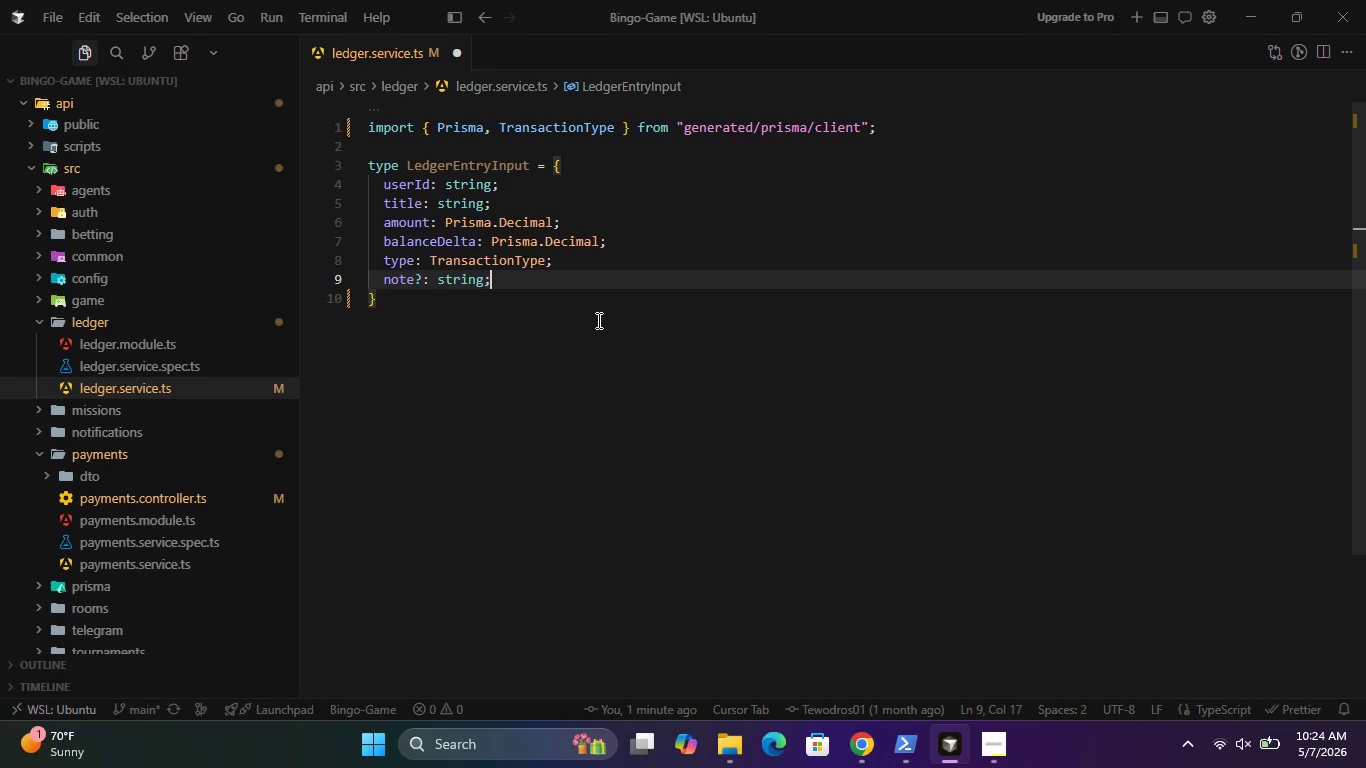 
key(Enter)
 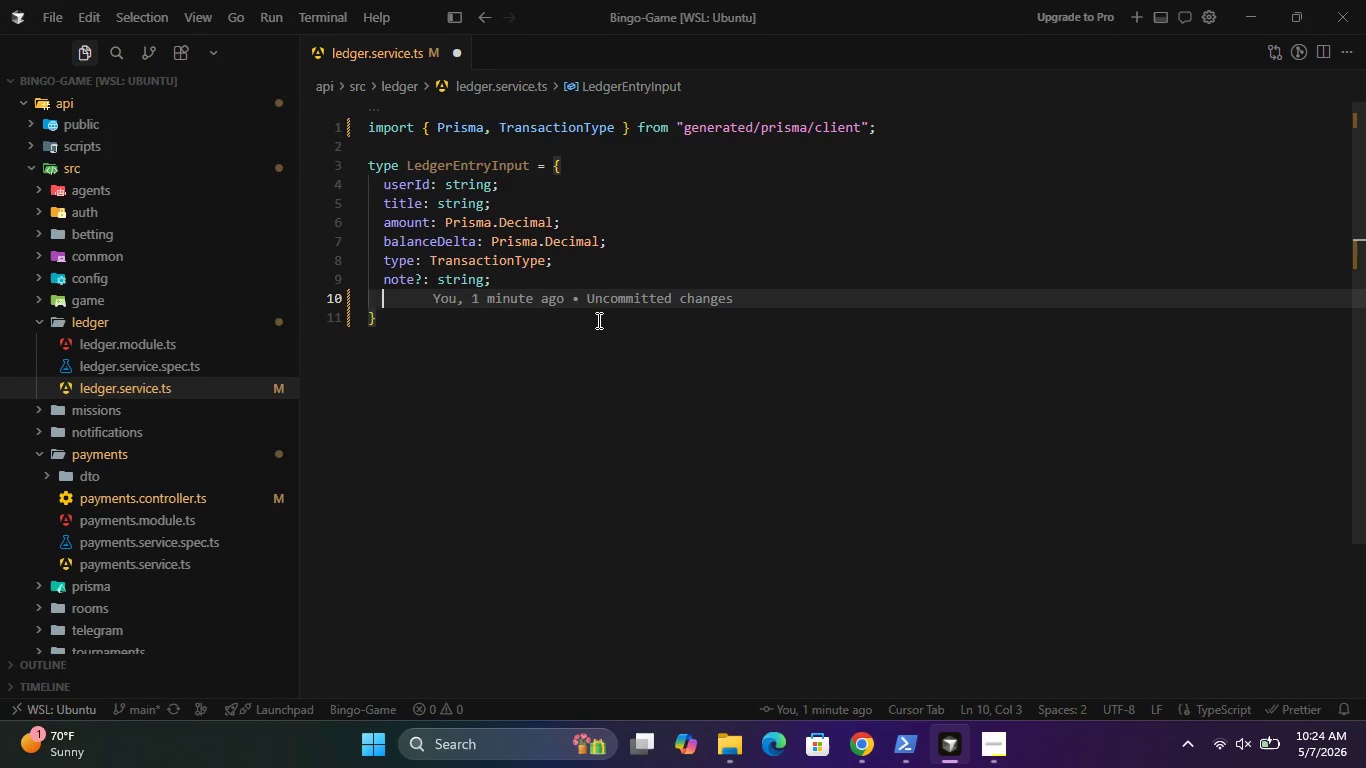 
type(date?: Date;)
 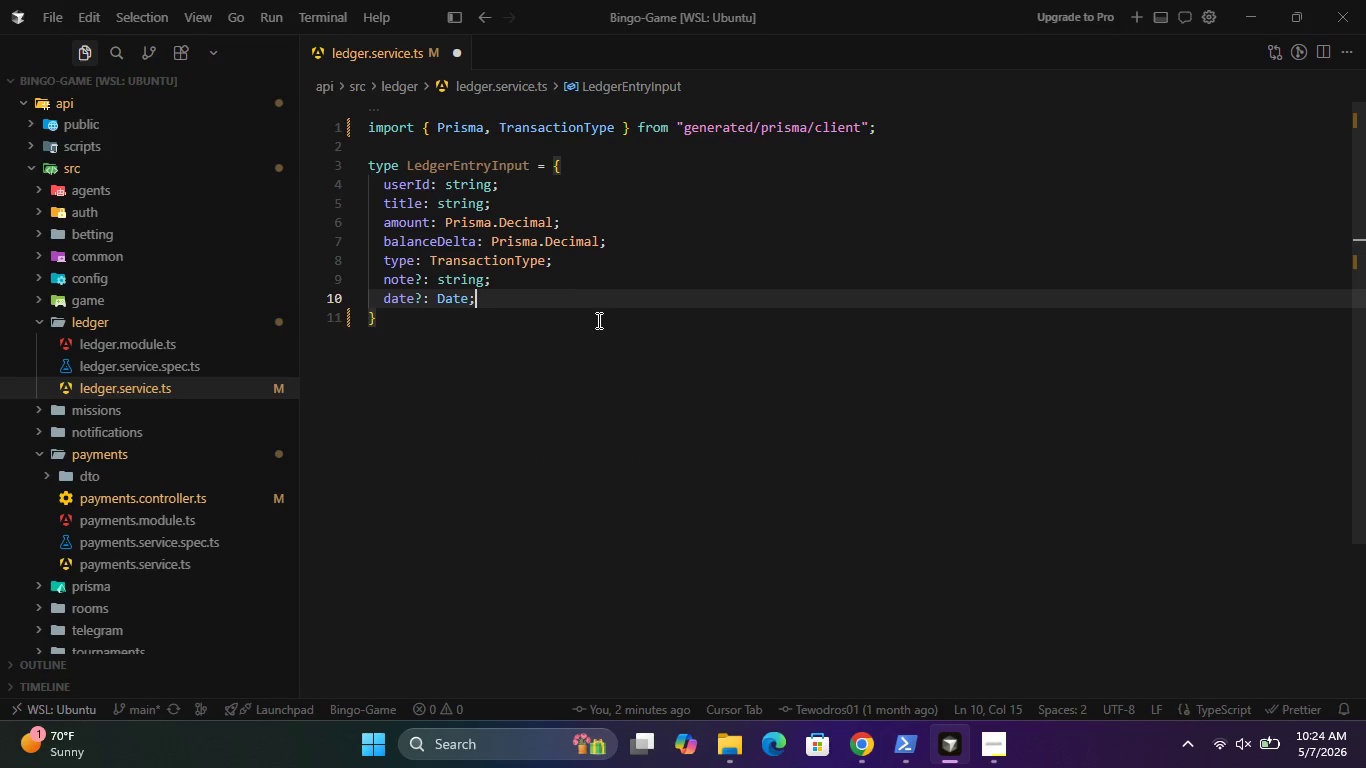 
key(Enter)
 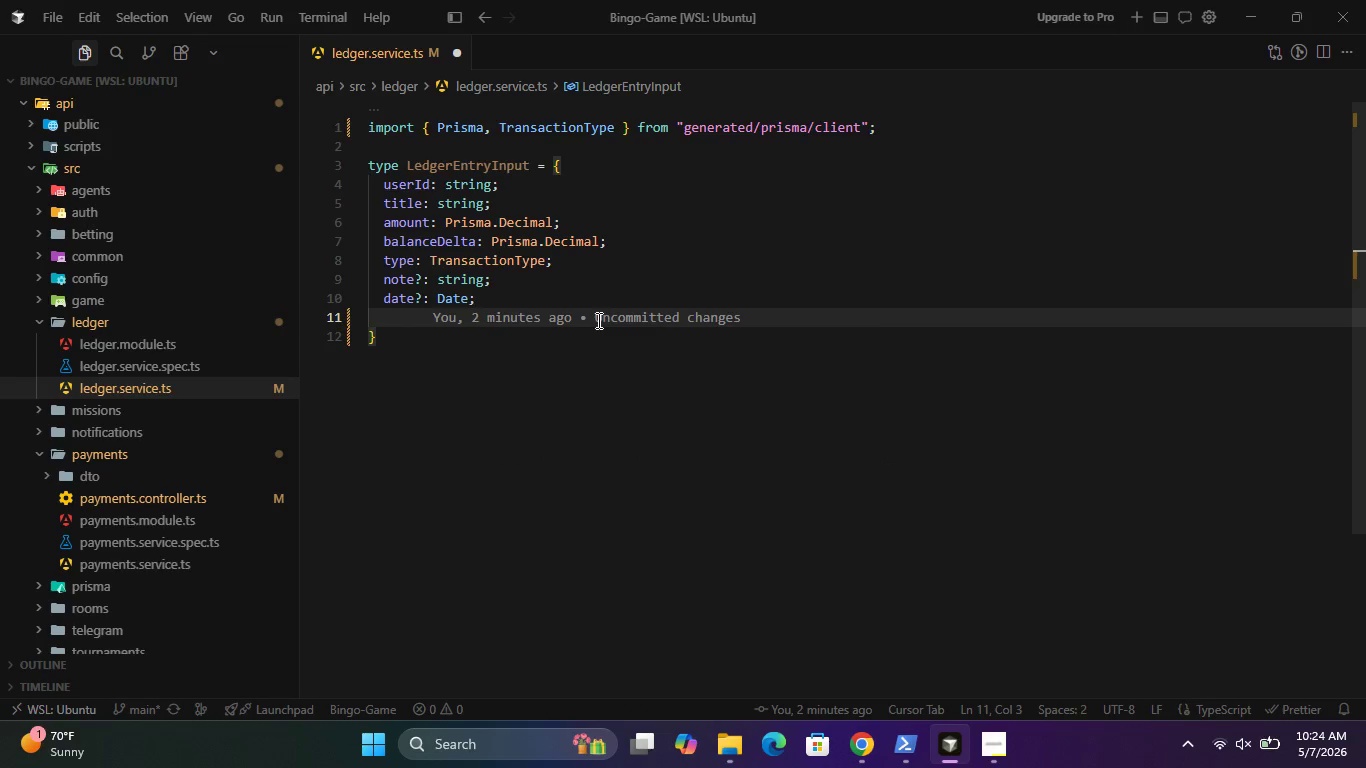 
type(status?: TransactionStat)
 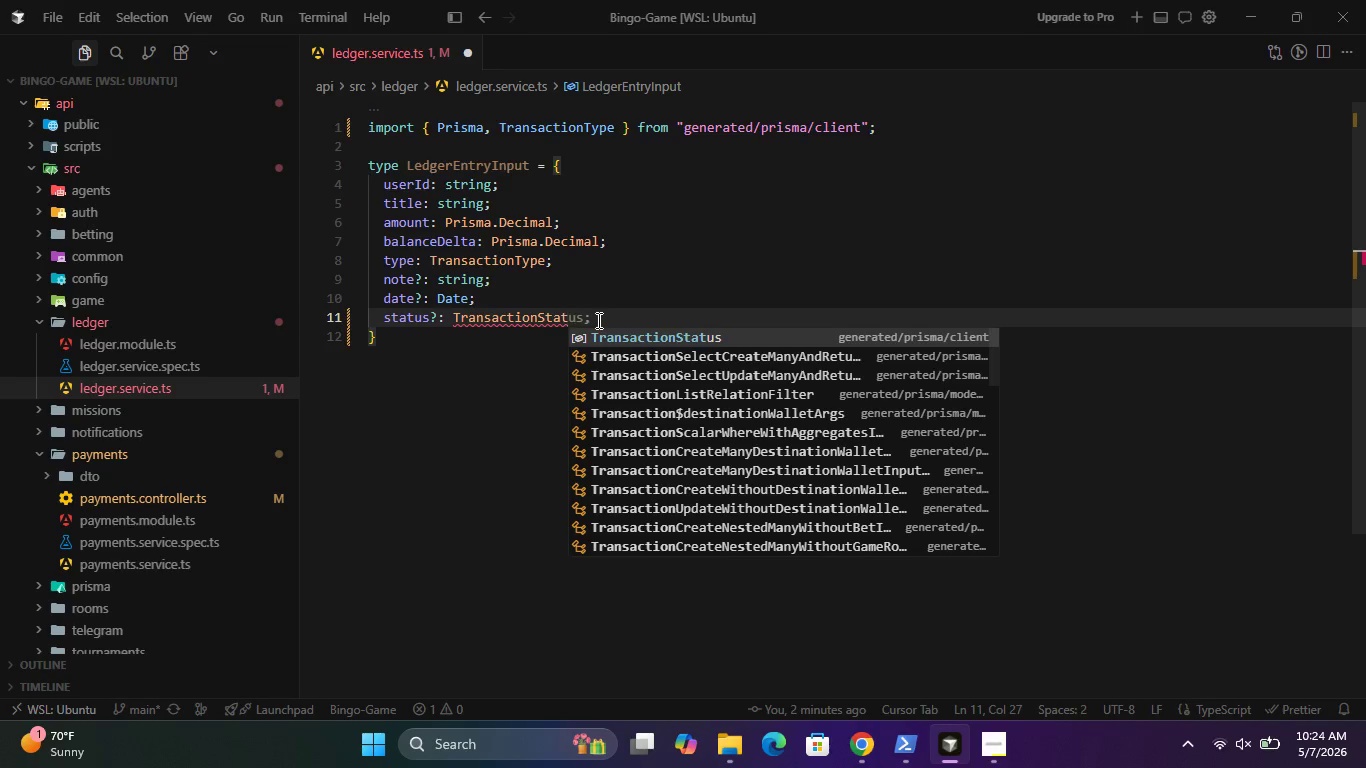 
key(Enter)
 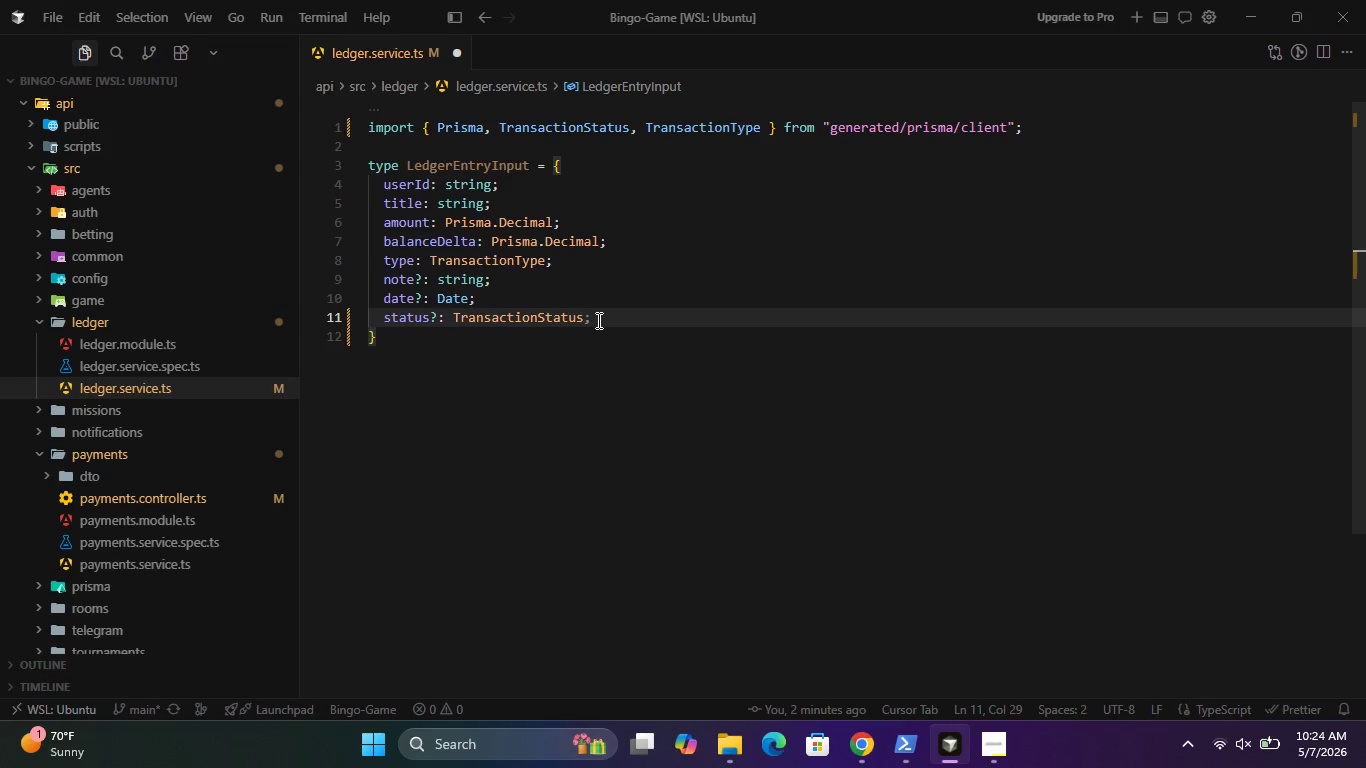 
key(Semicolon)
 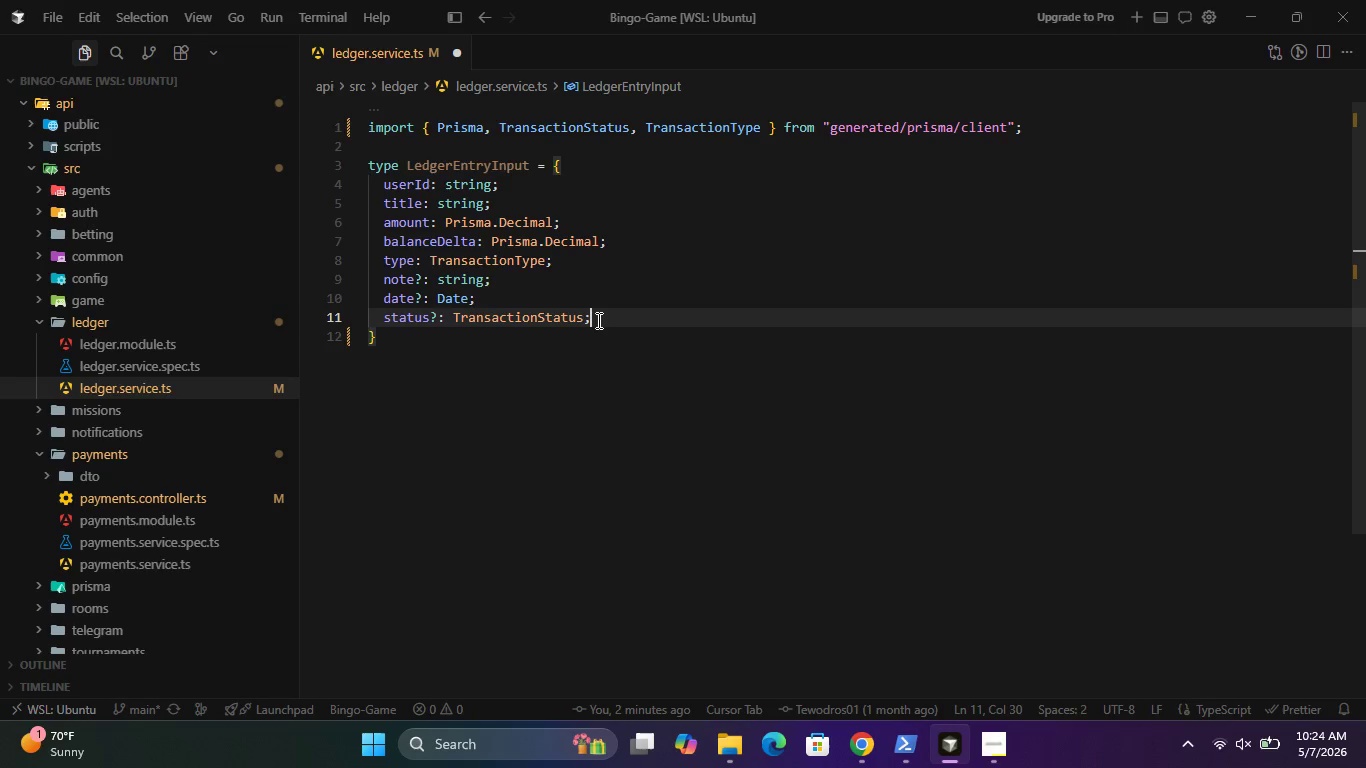 
key(Enter)
 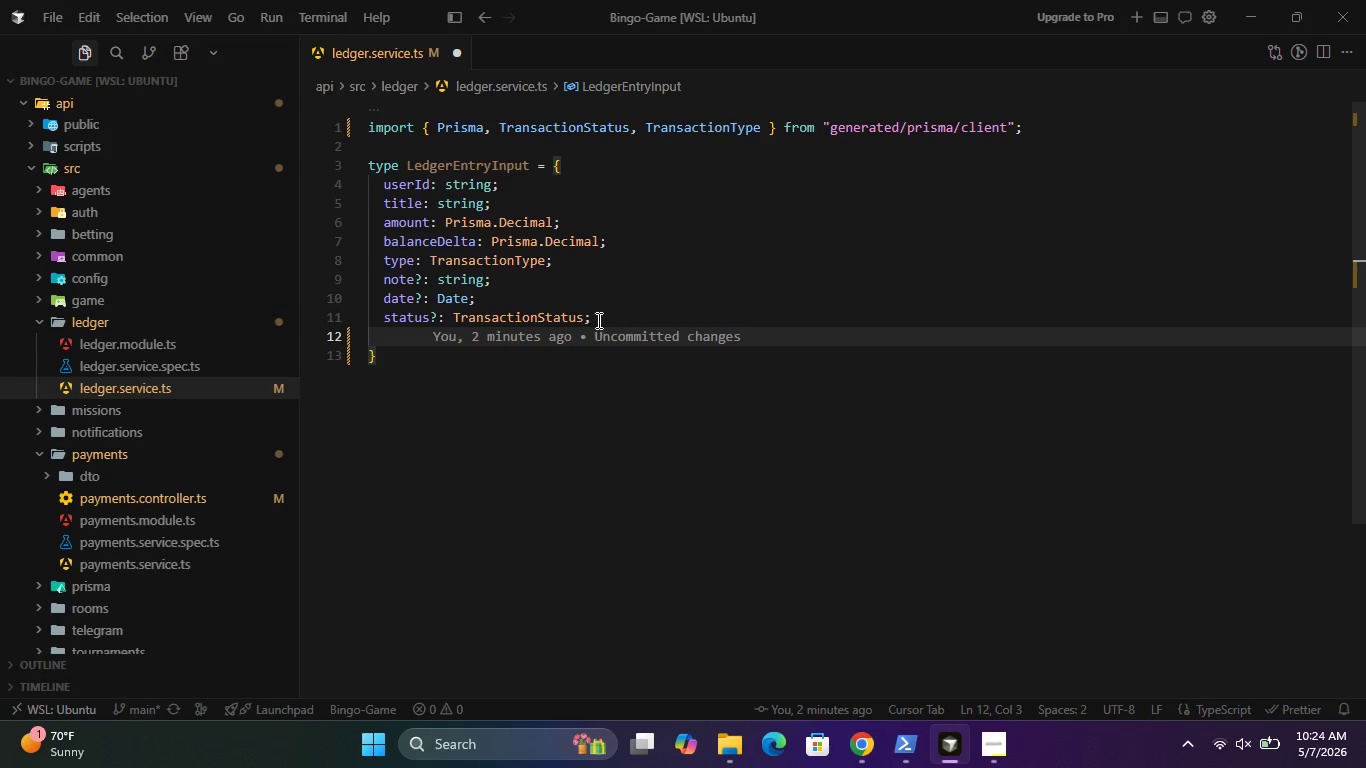 
type(walletId?: string;)
 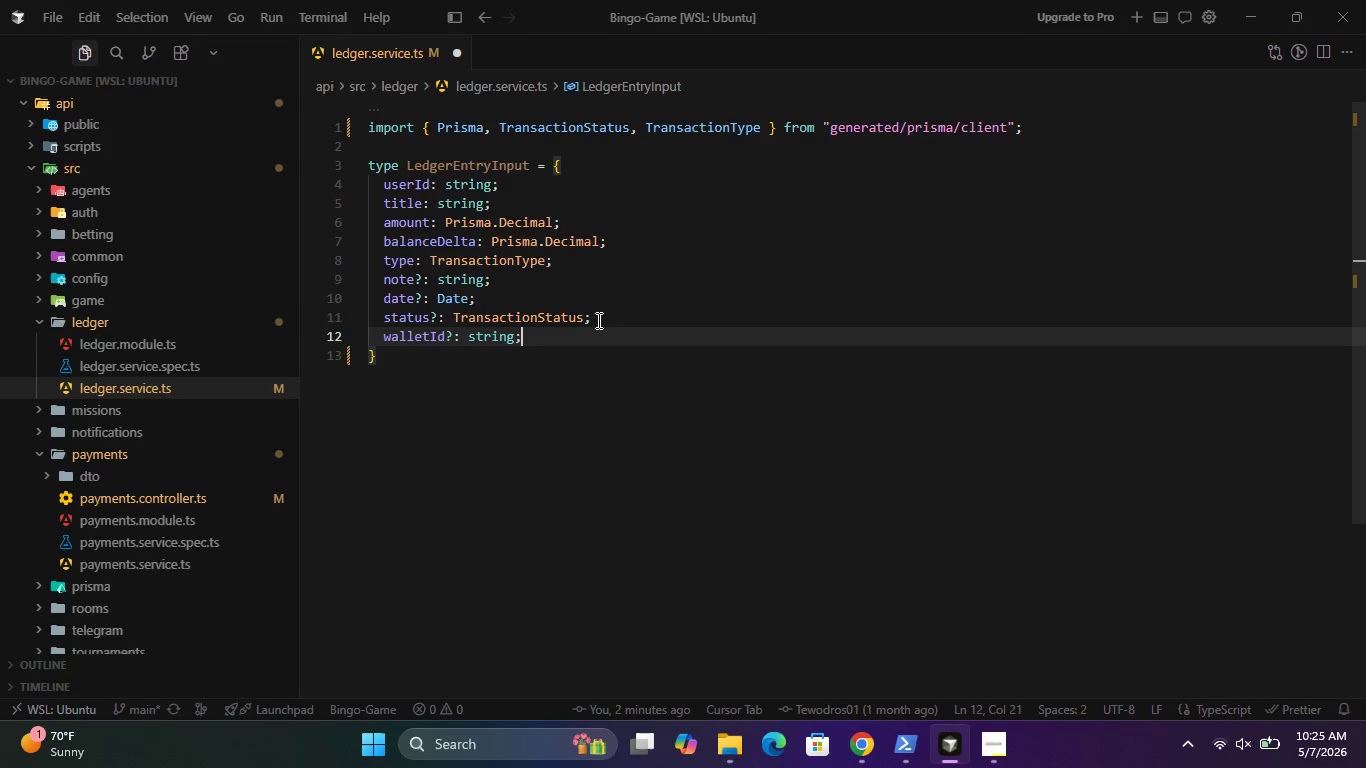 
key(Enter)
 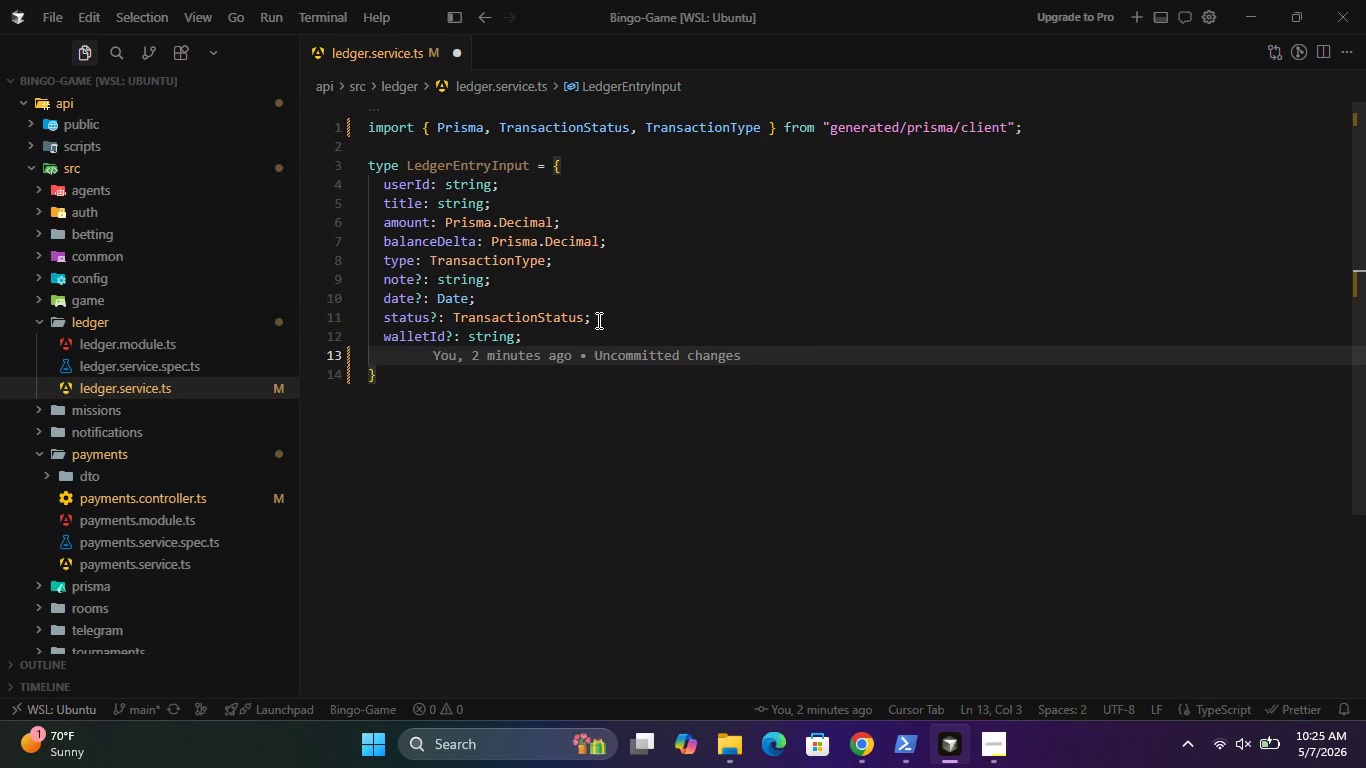 
type(sourceWalletId: string;)
 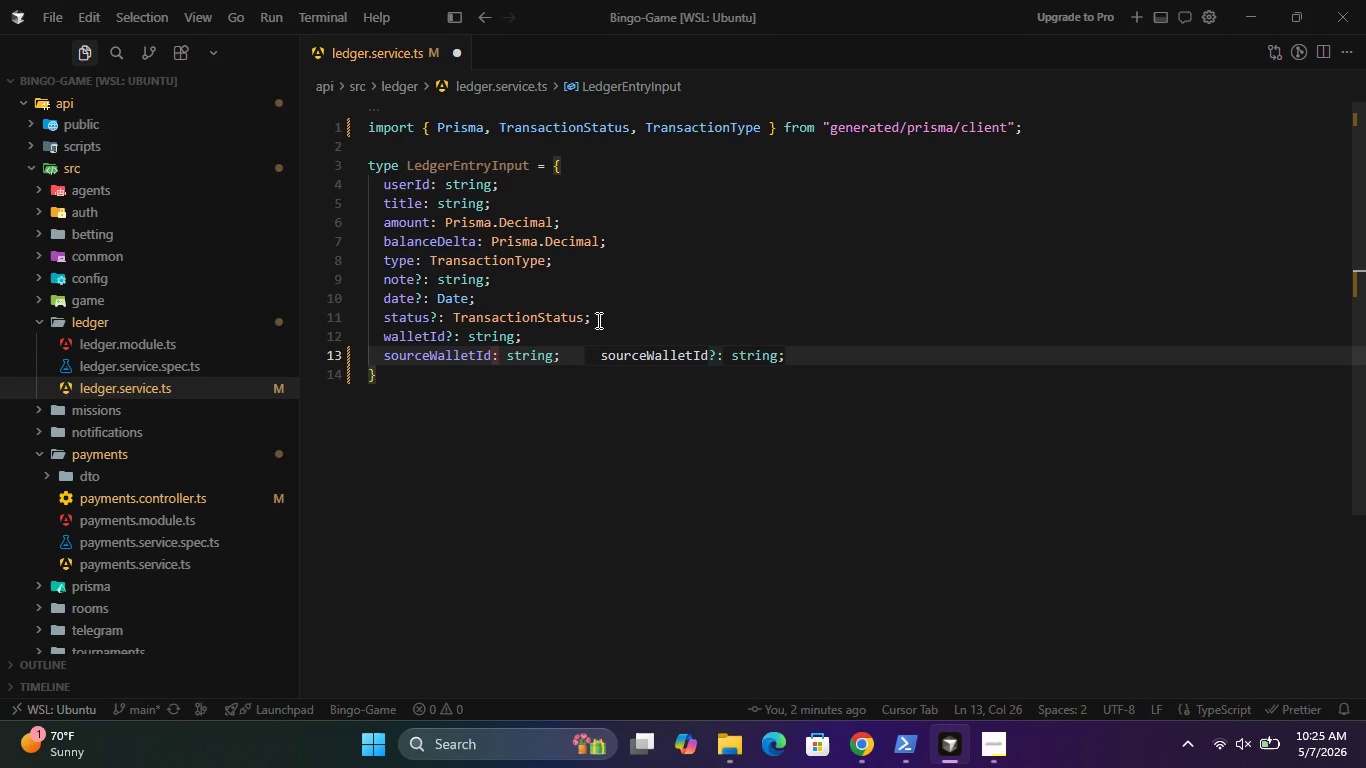 
key(Enter)
 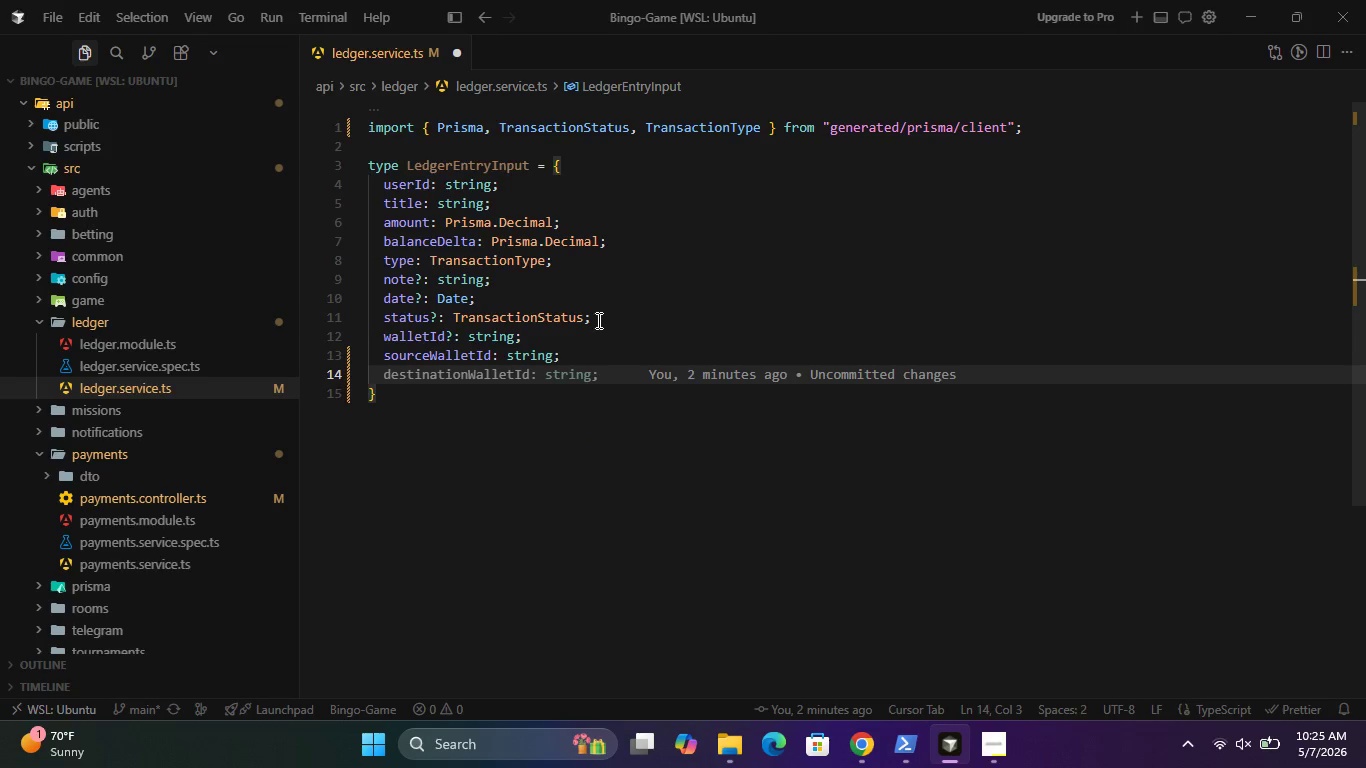 
wait(5.11)
 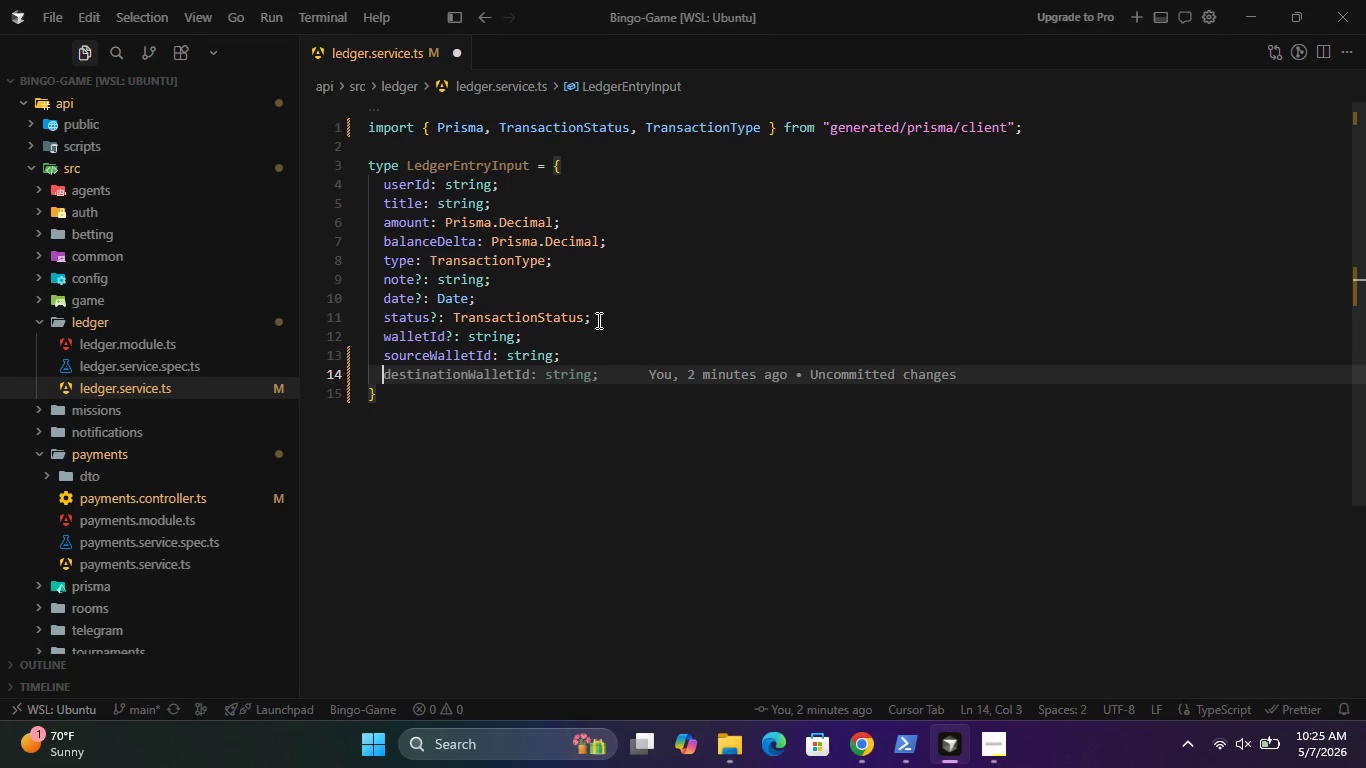 
type(destinationWalletId: string;)
 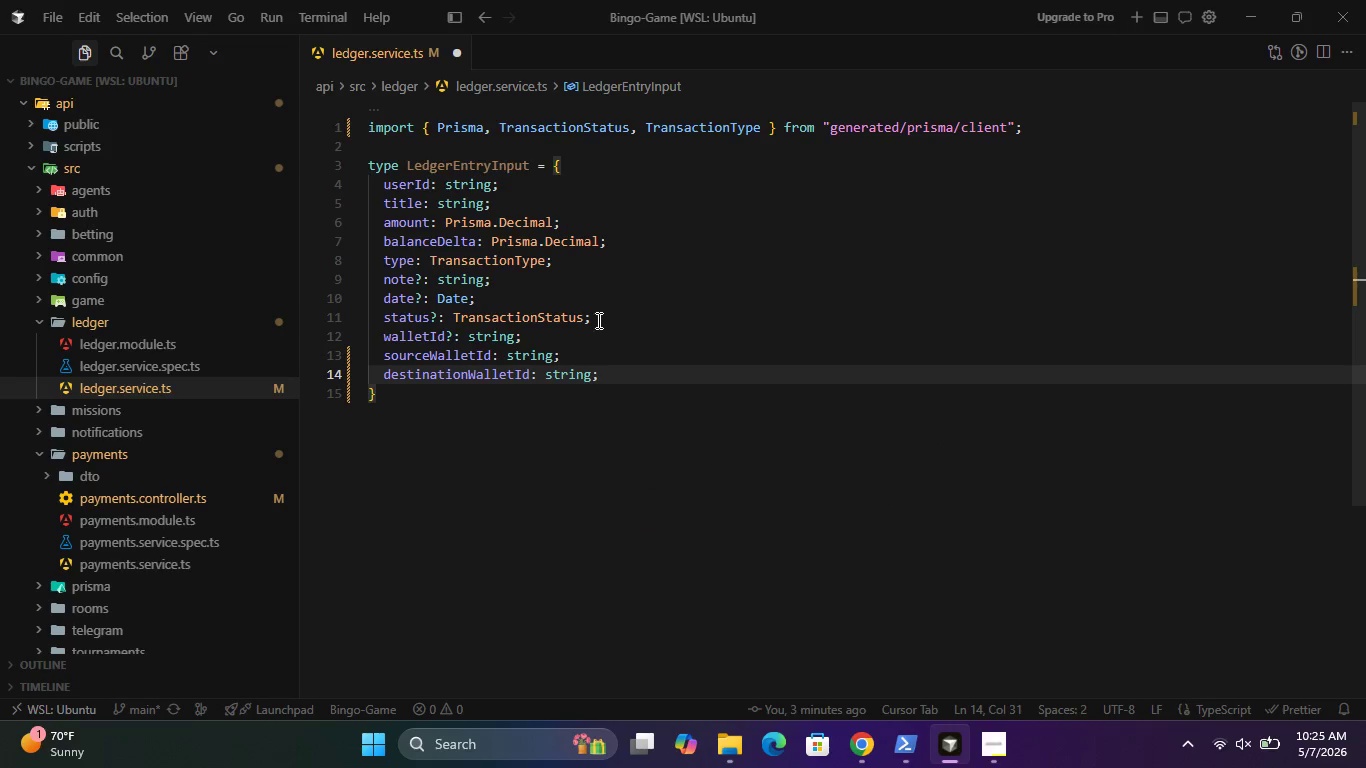 
key(Enter)
 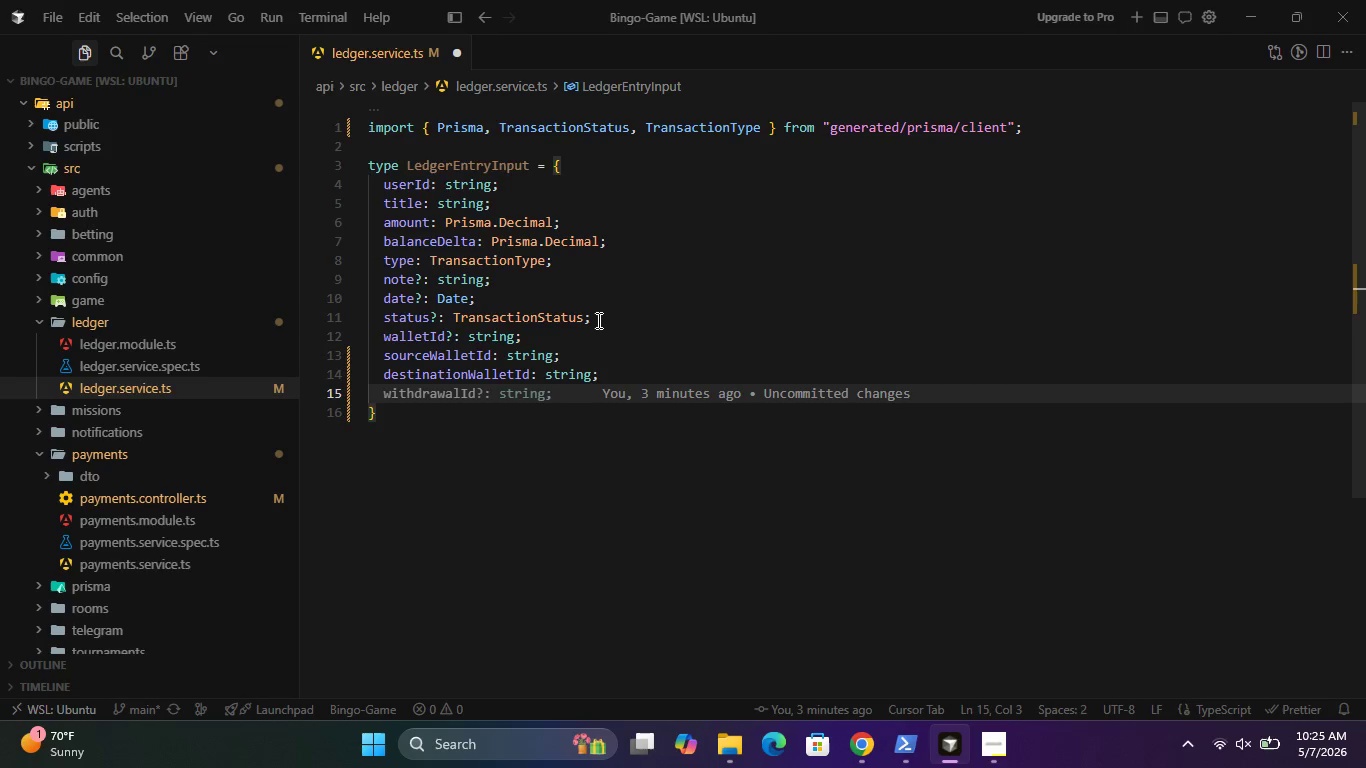 
wait(6.45)
 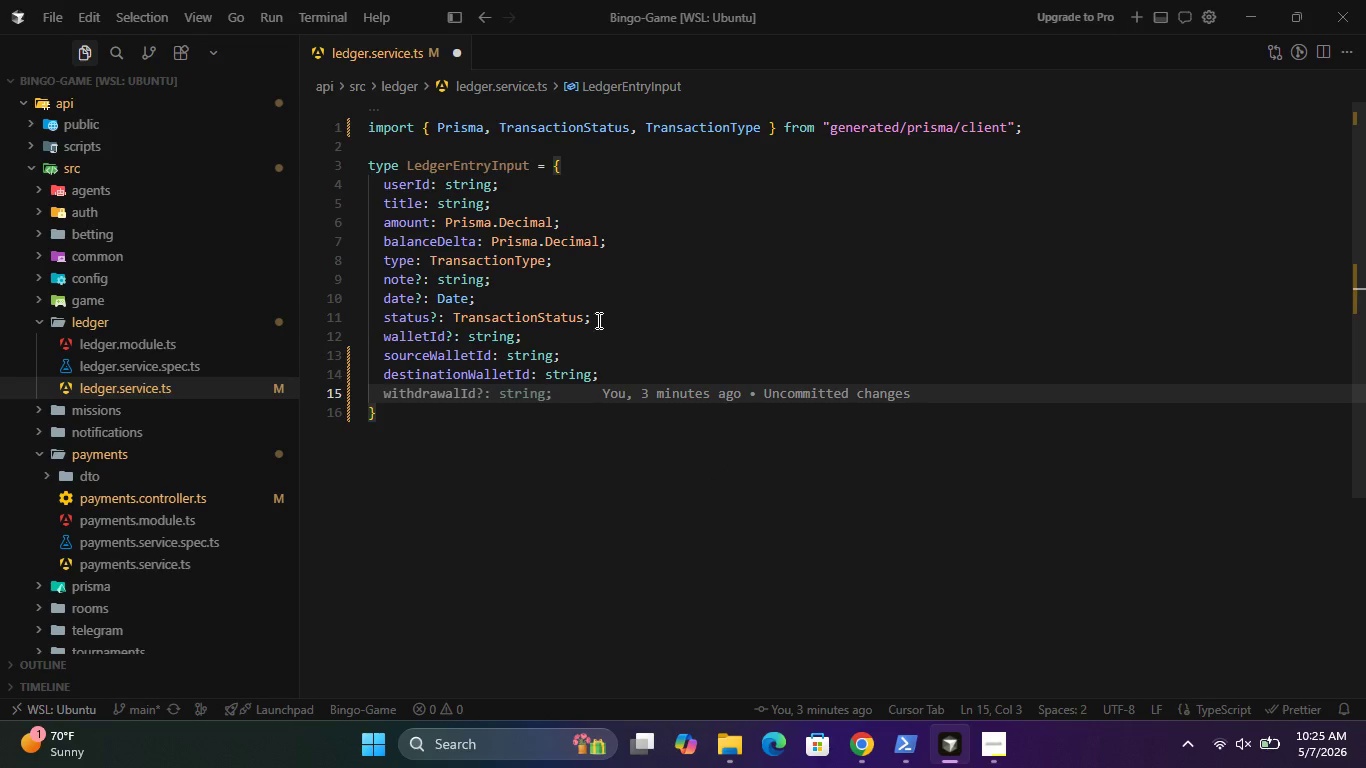 
left_click([564, 347])
 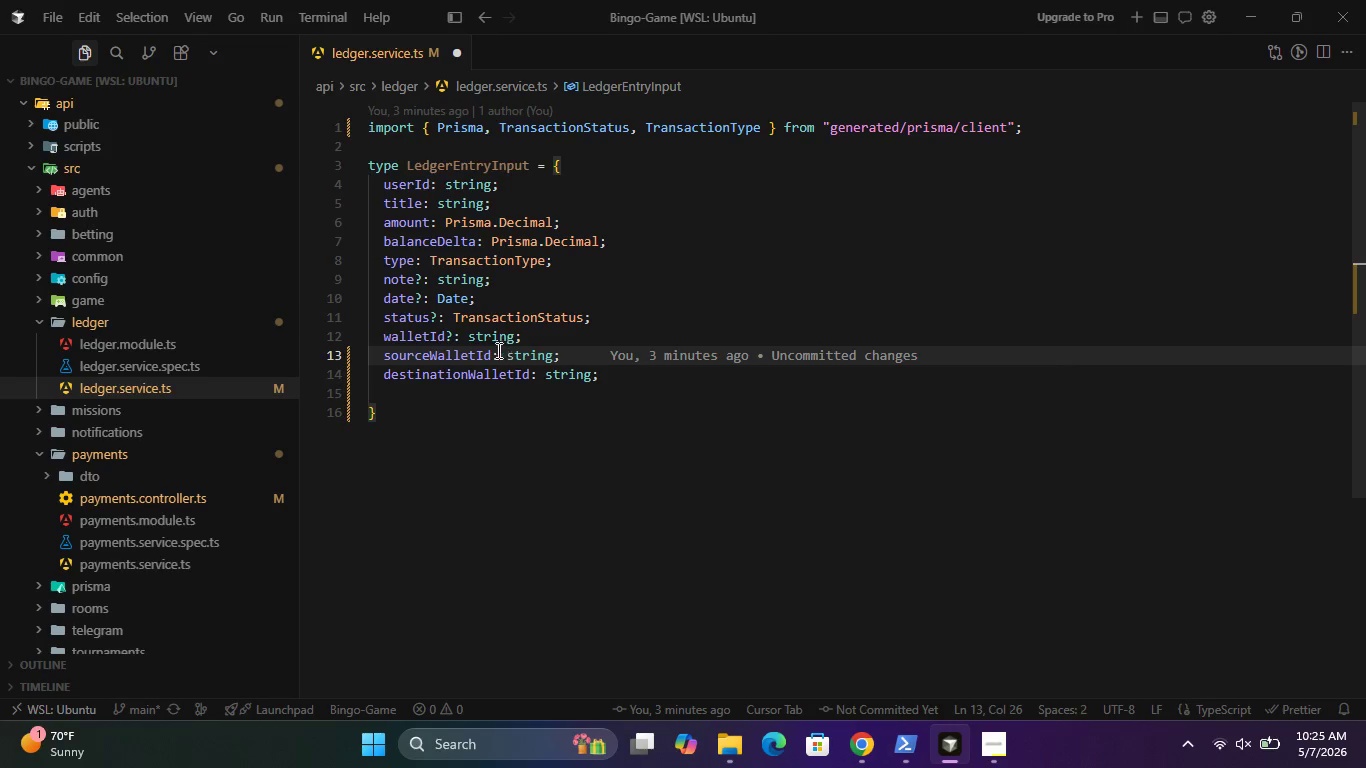 
left_click([489, 351])
 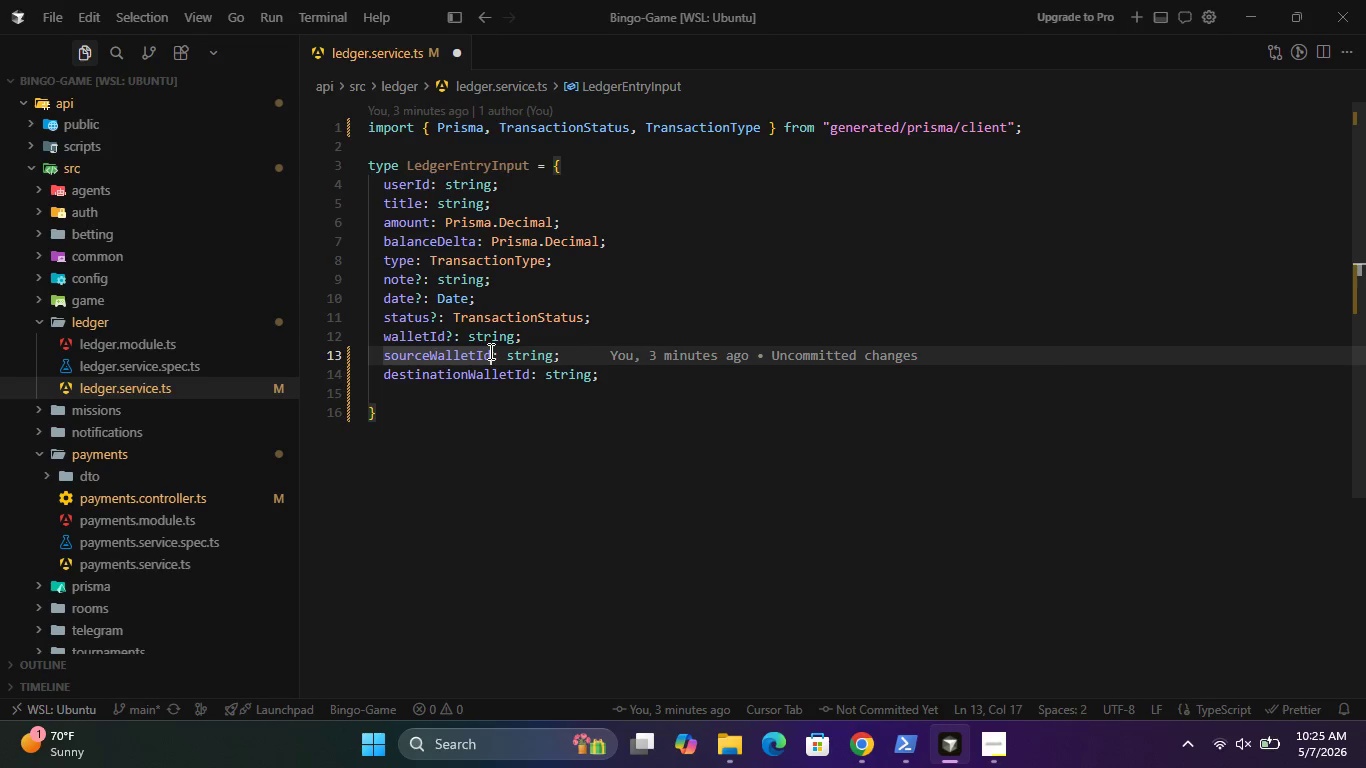 
key(Shift+Slash)
 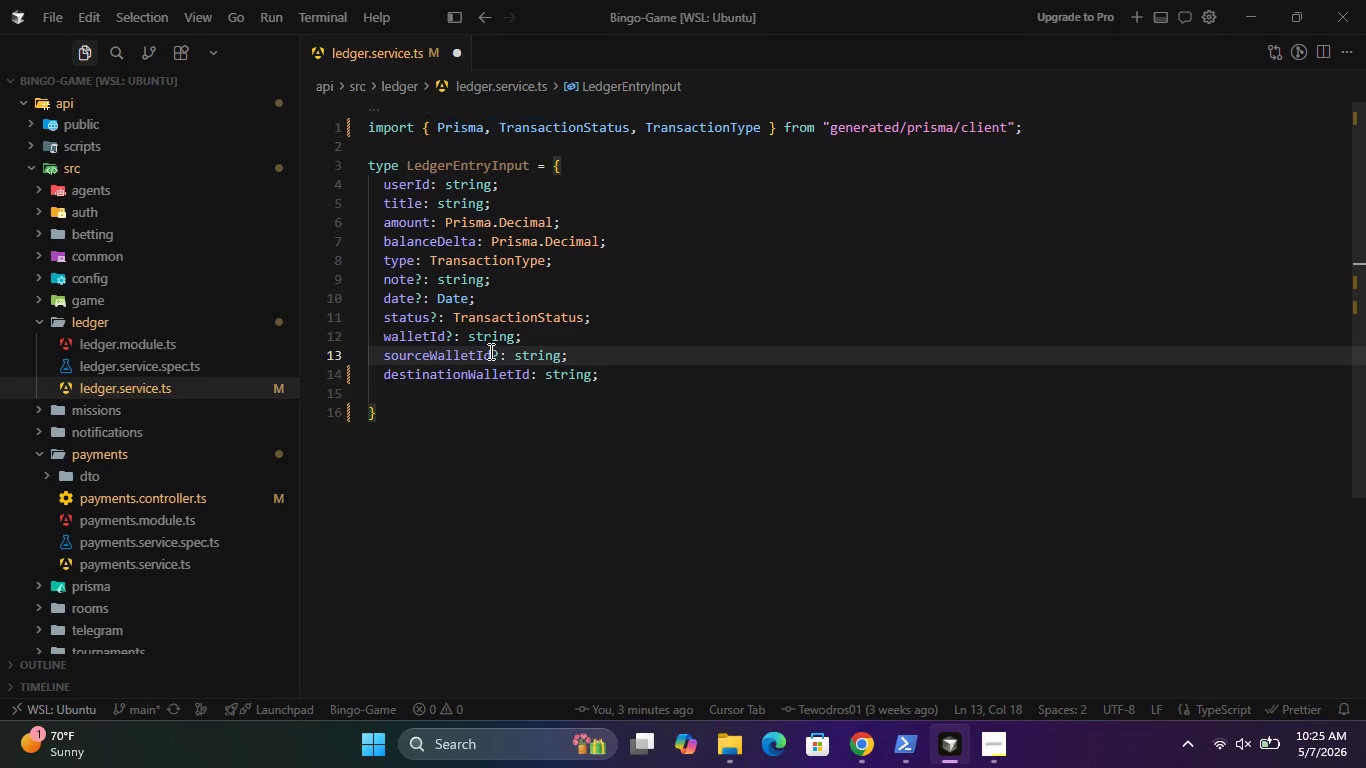 
key(ArrowDown)
 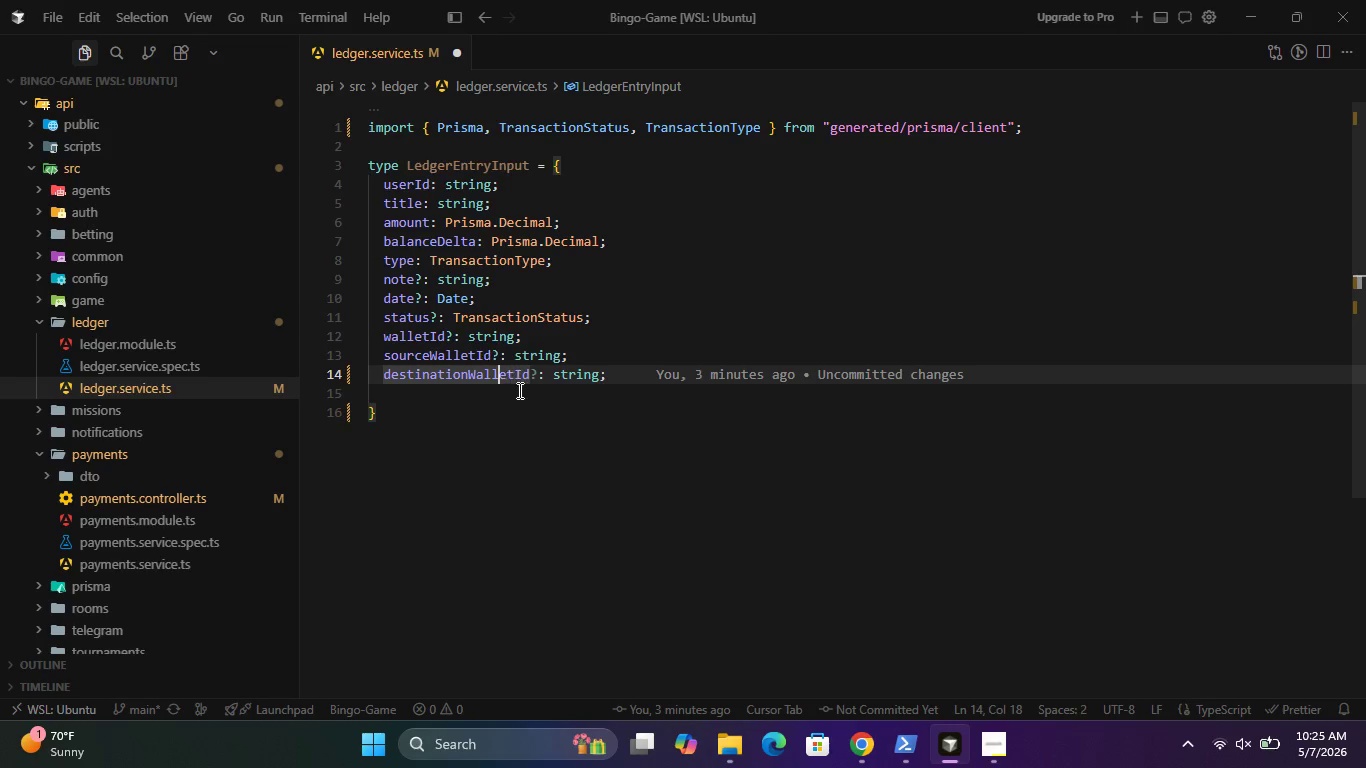 
left_click([519, 391])
 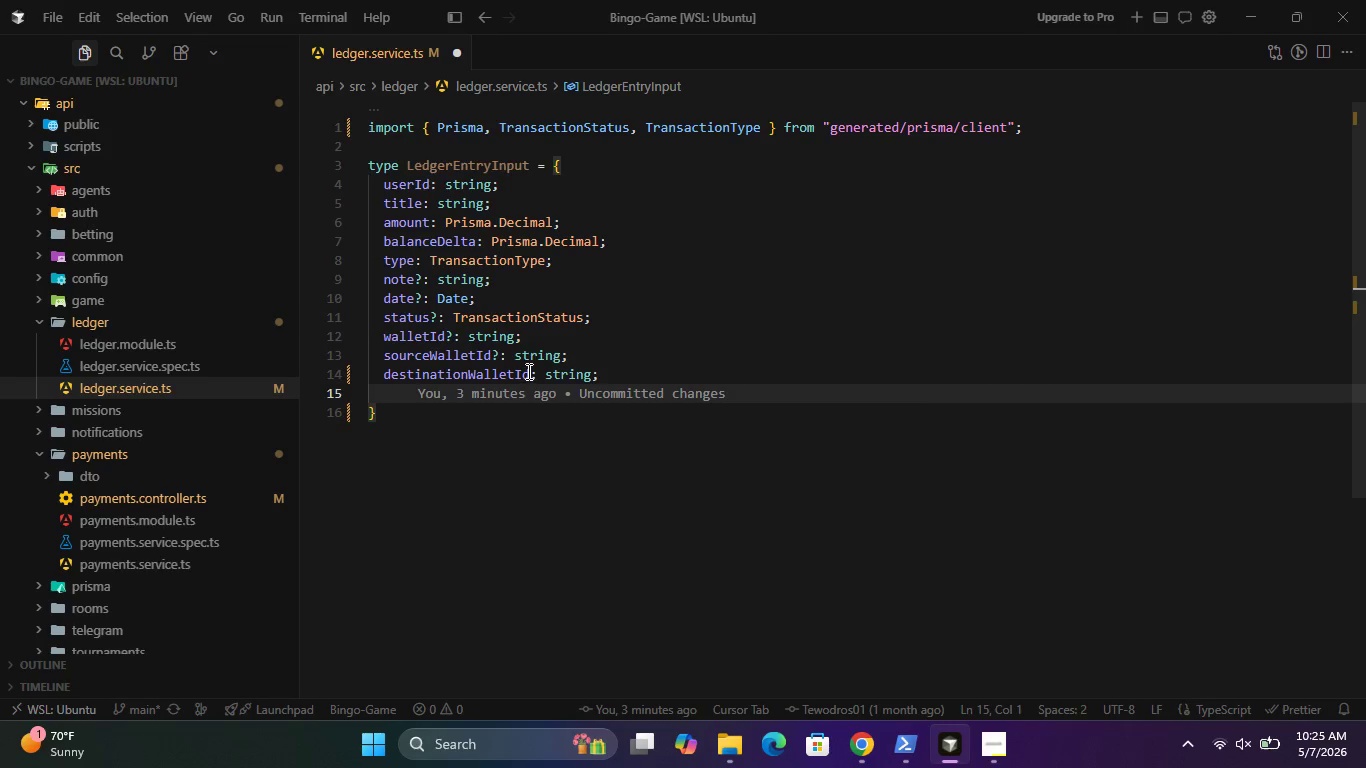 
left_click([527, 371])
 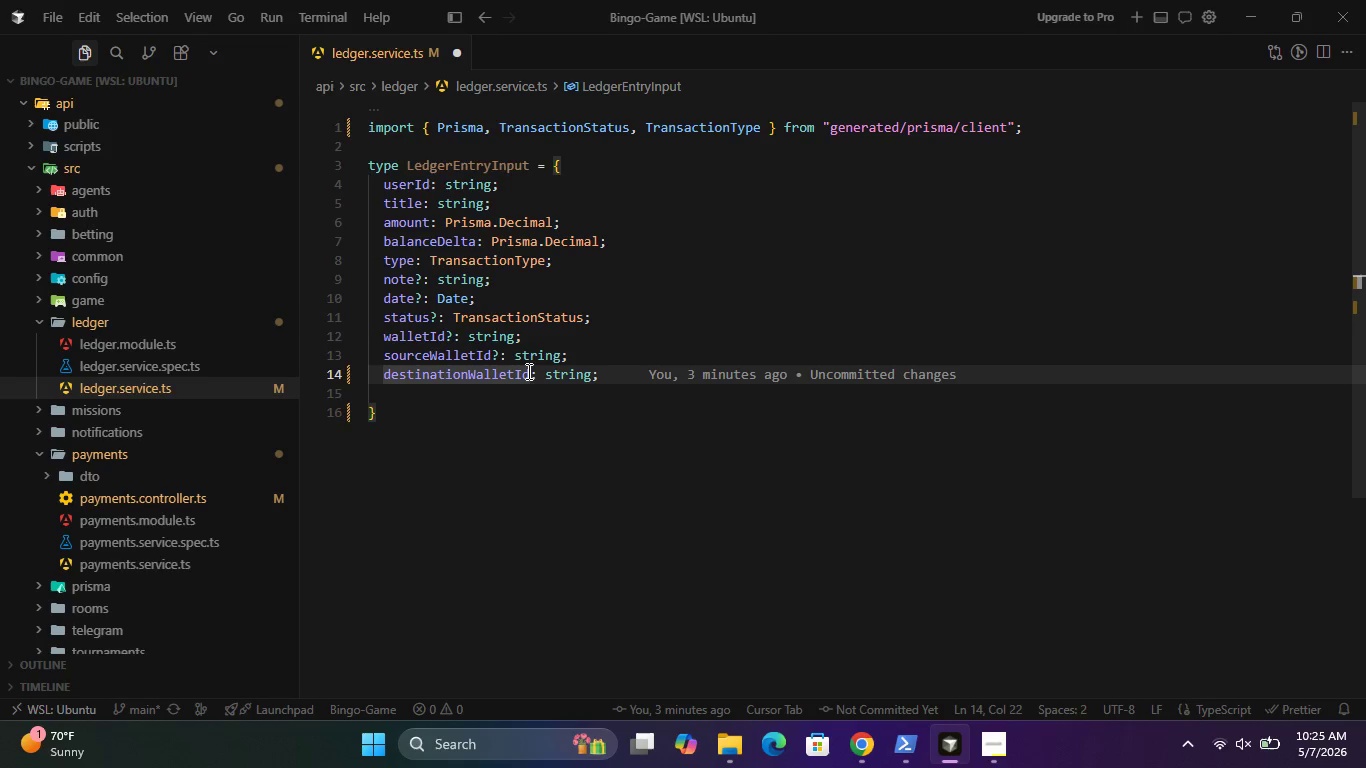 
key(Shift+Slash)
 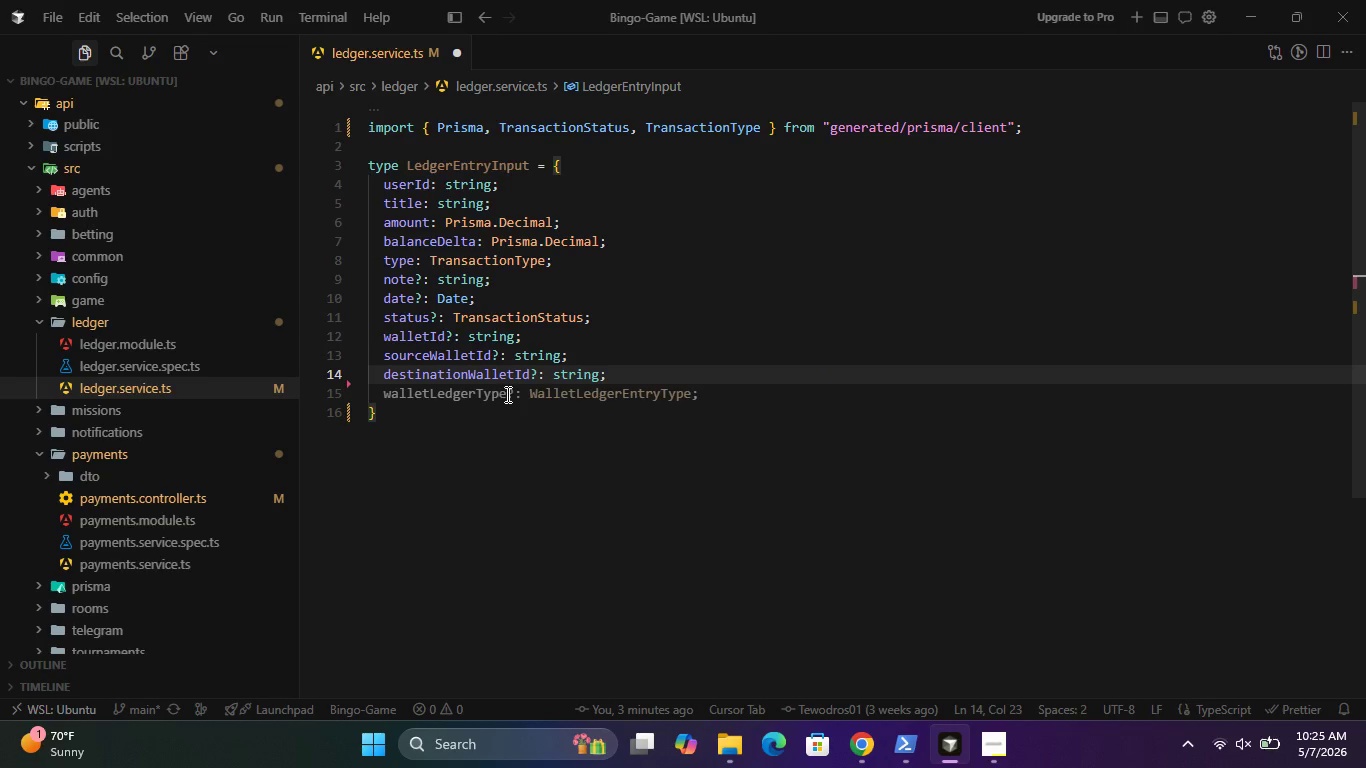 
left_click([479, 393])
 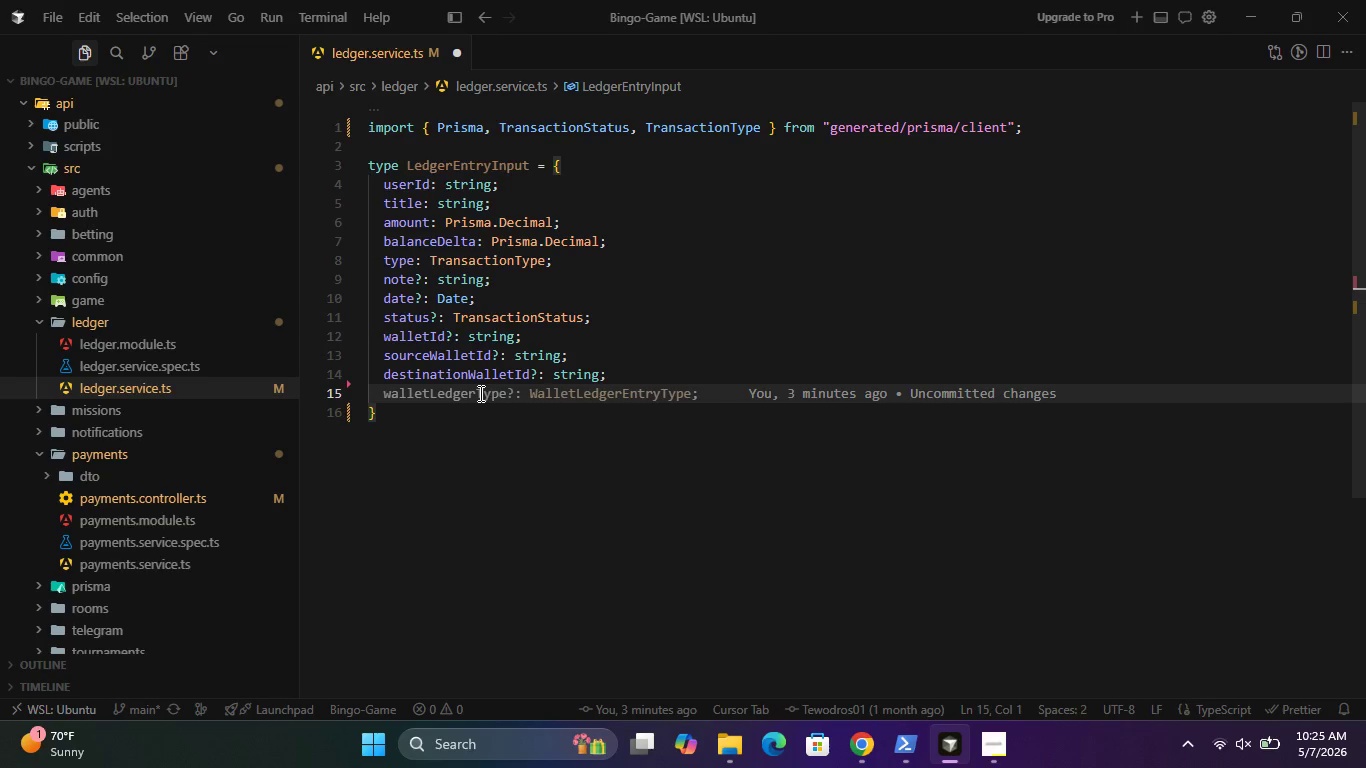 
key(Backspace)
 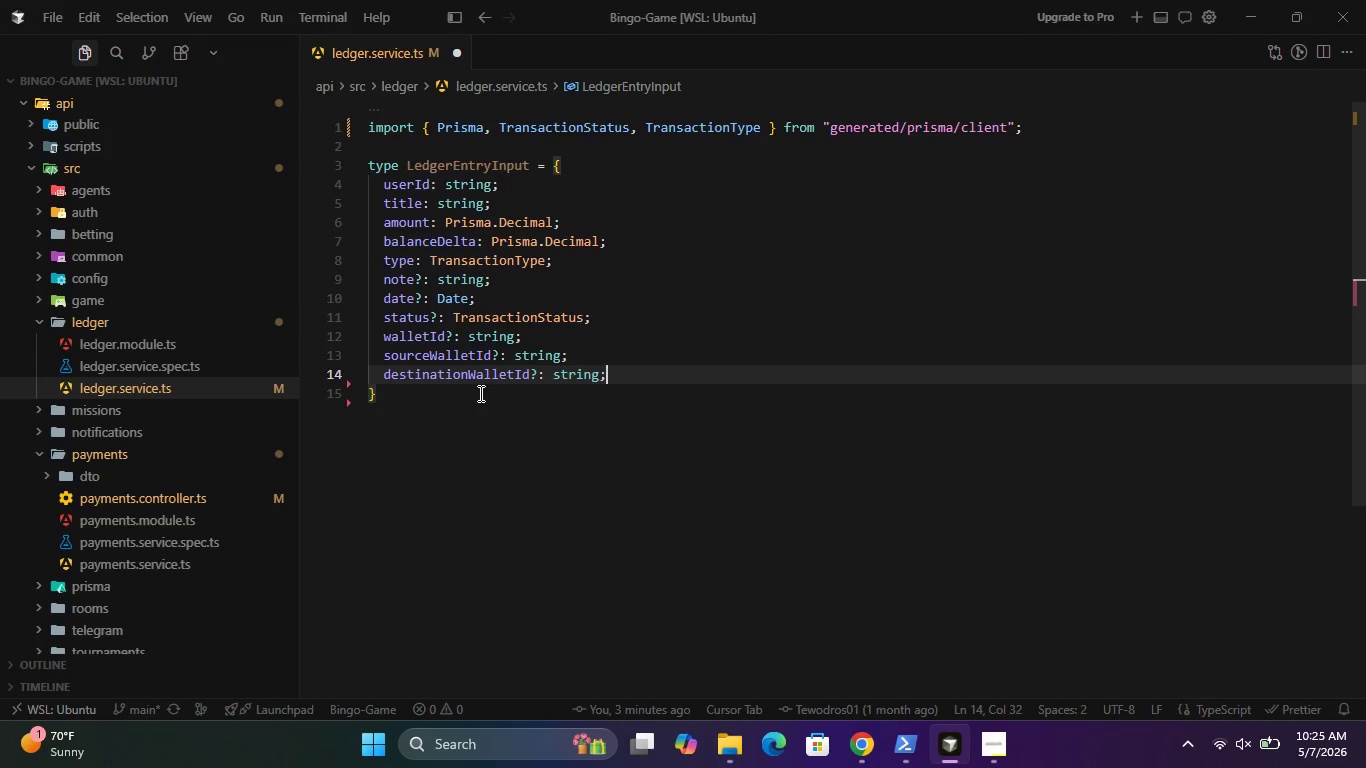 
key(Enter)
 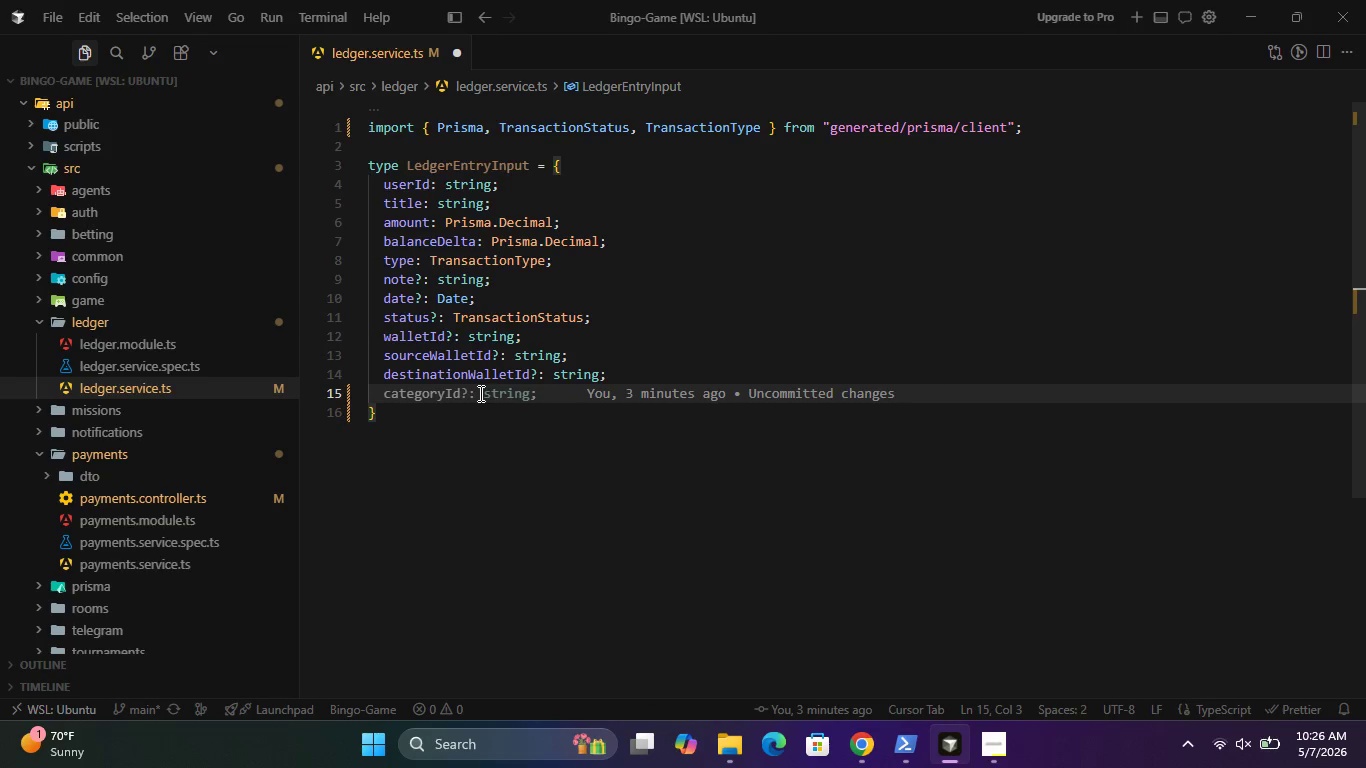 
type(gameRoomId?: string;)
 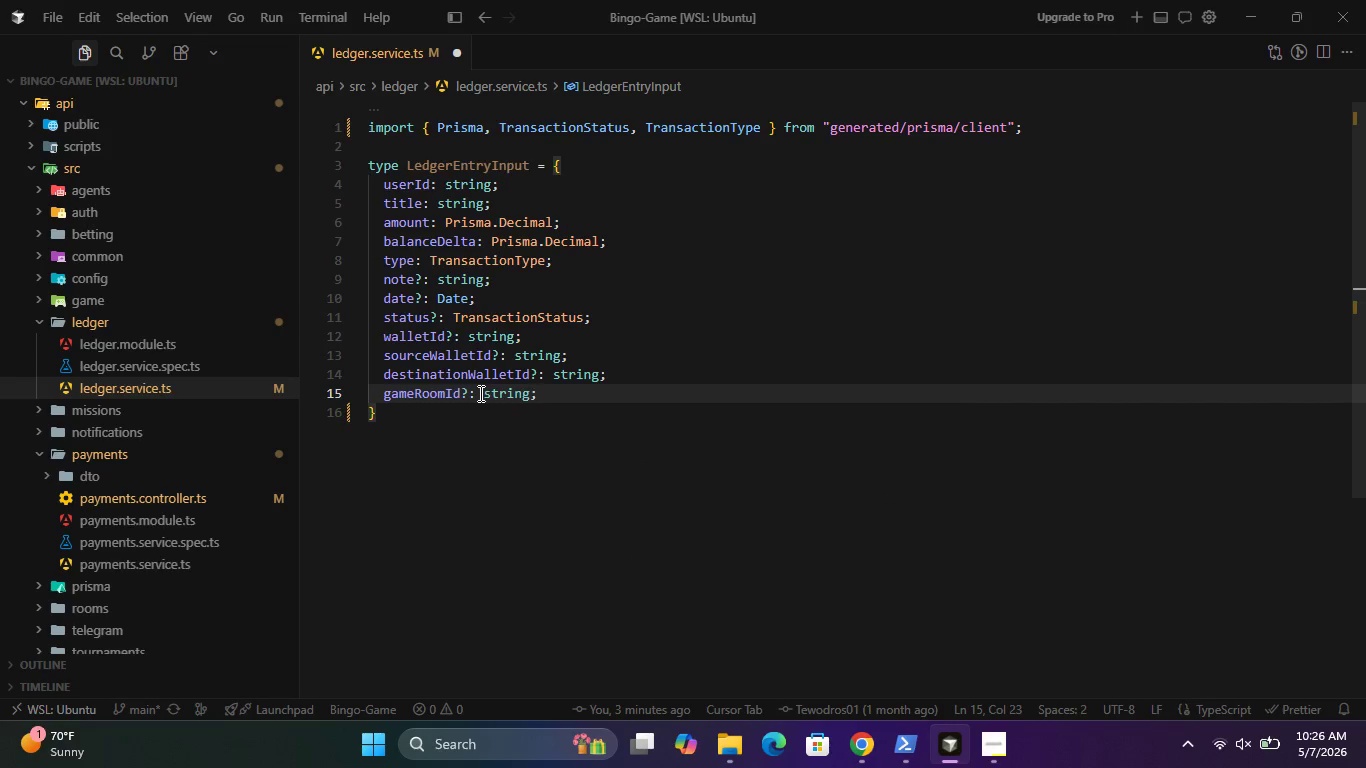 
key(Enter)
 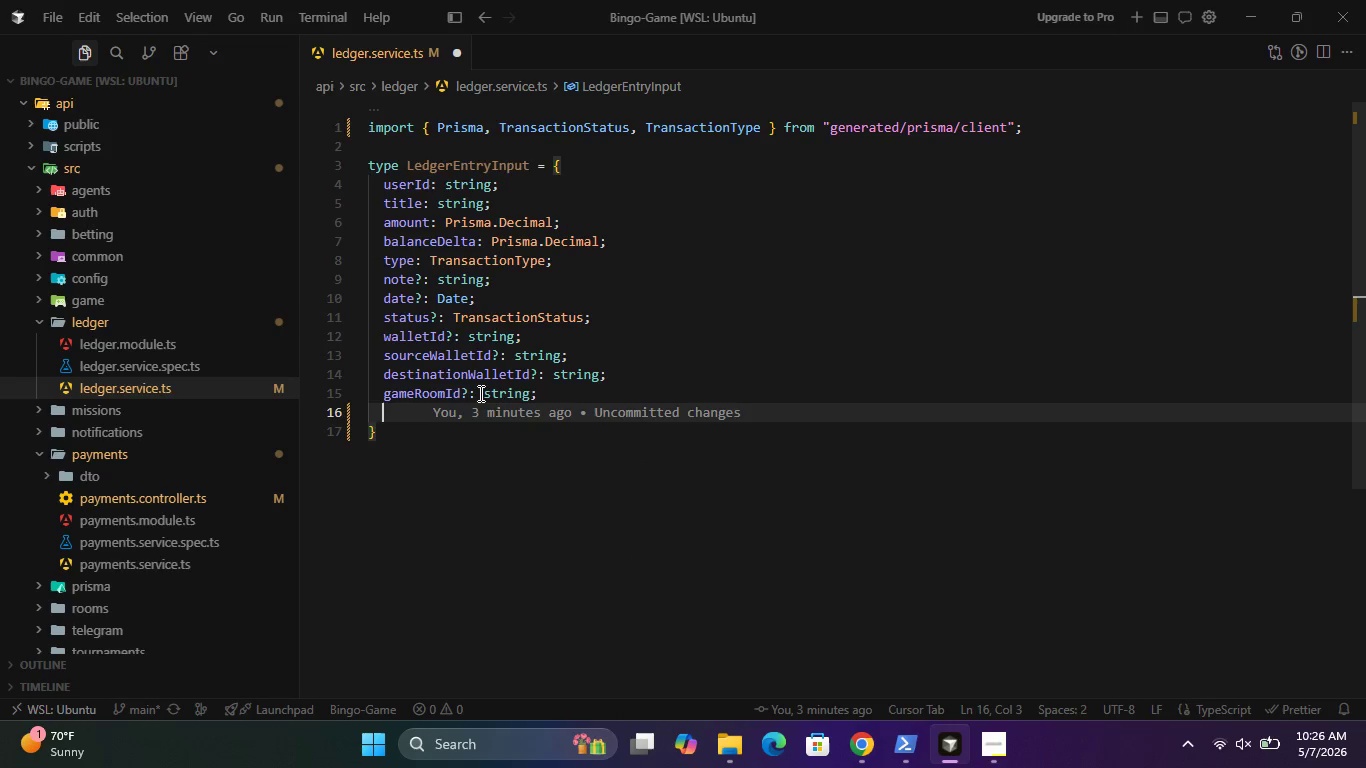 
type(betId?: string;)
 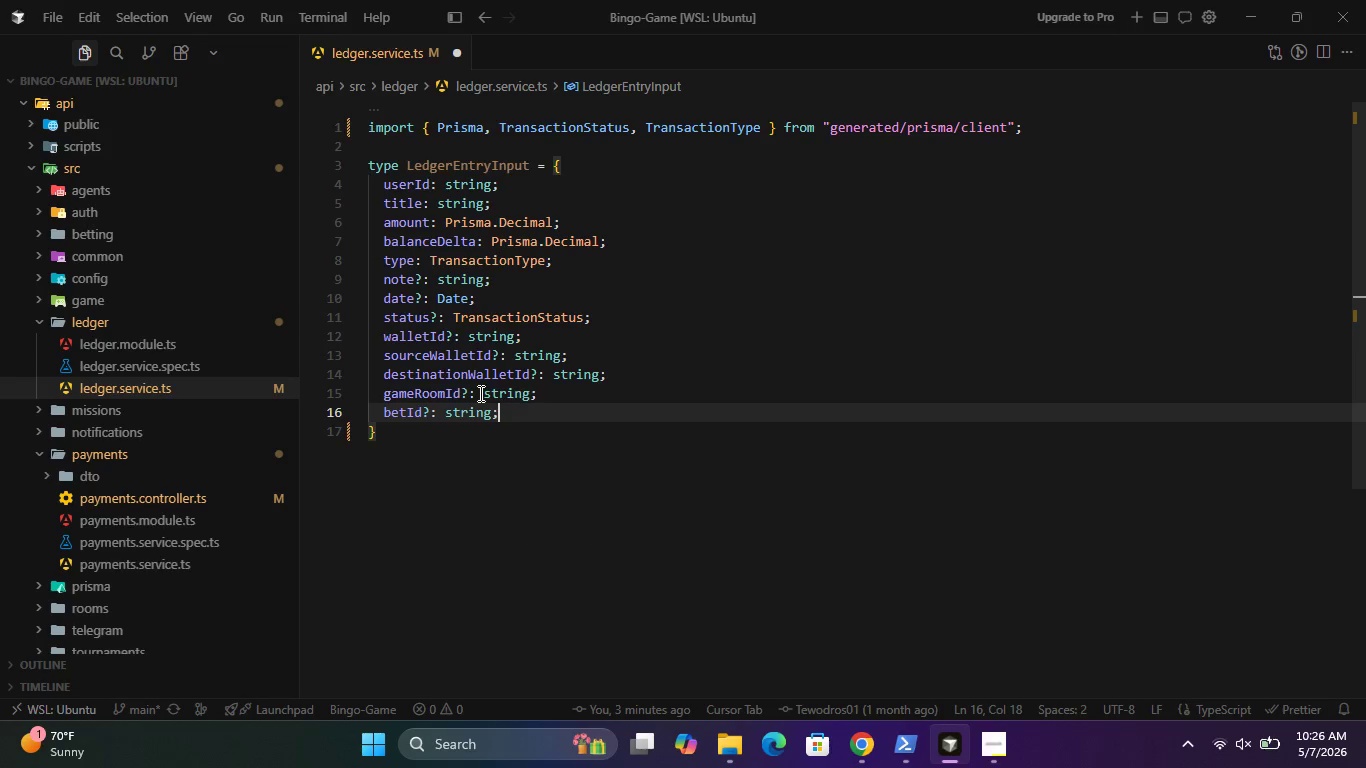 
key(Enter)
 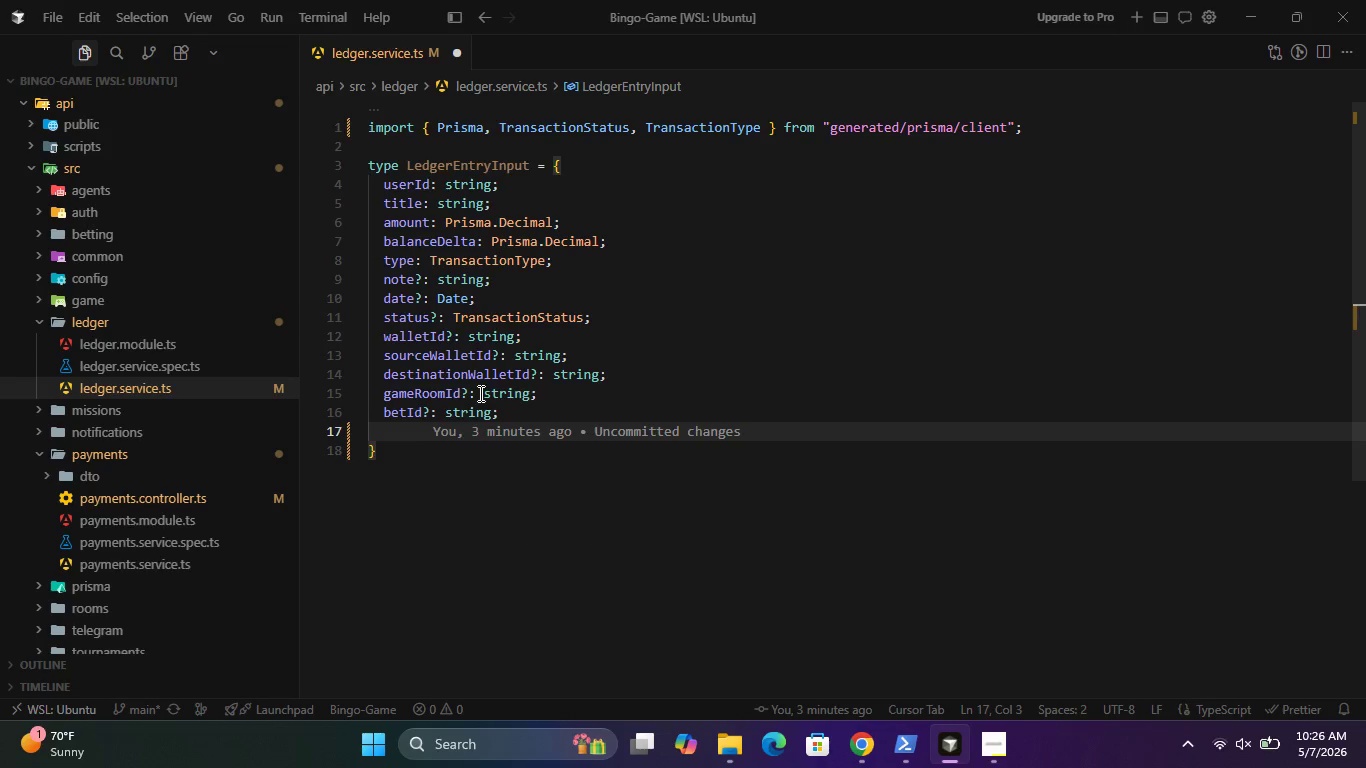 
type(depositId?: string;)
 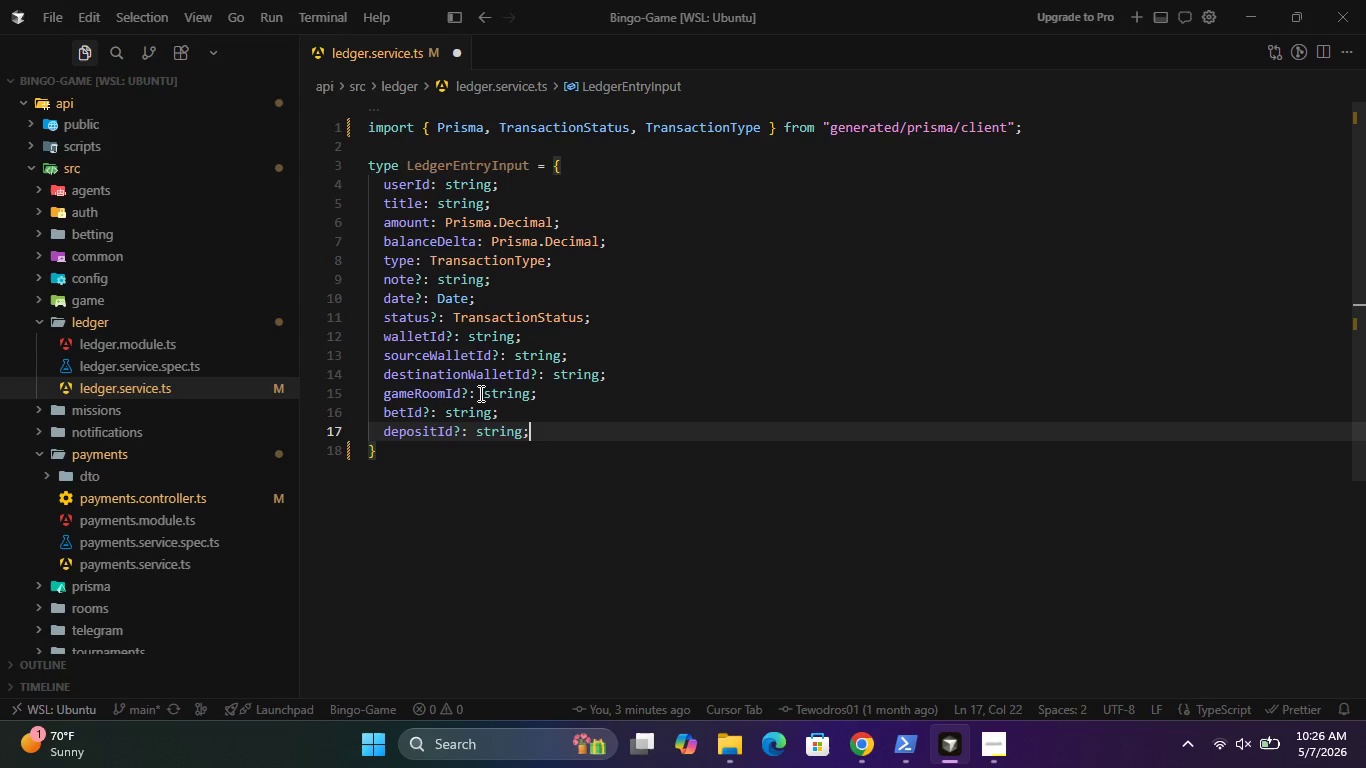 
key(Enter)
 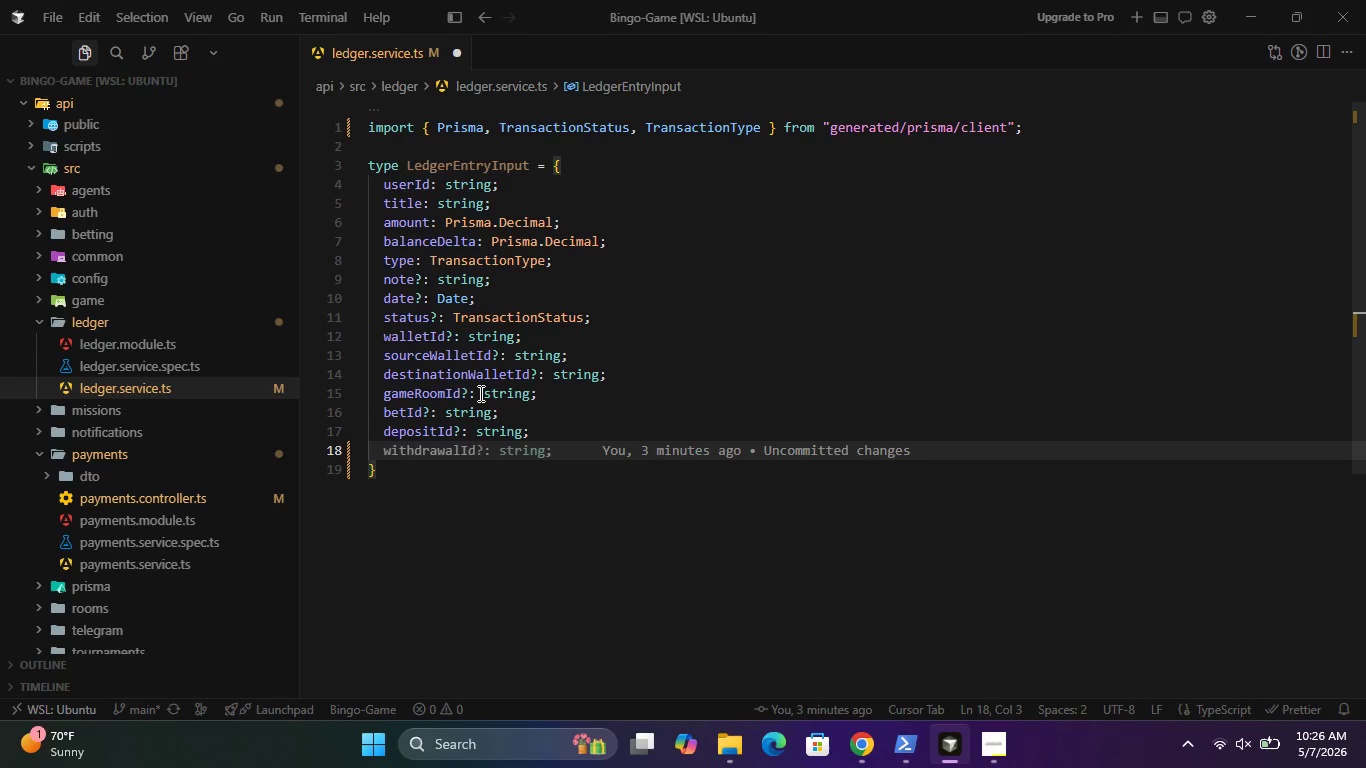 
type(withdrawalId?: string;)
 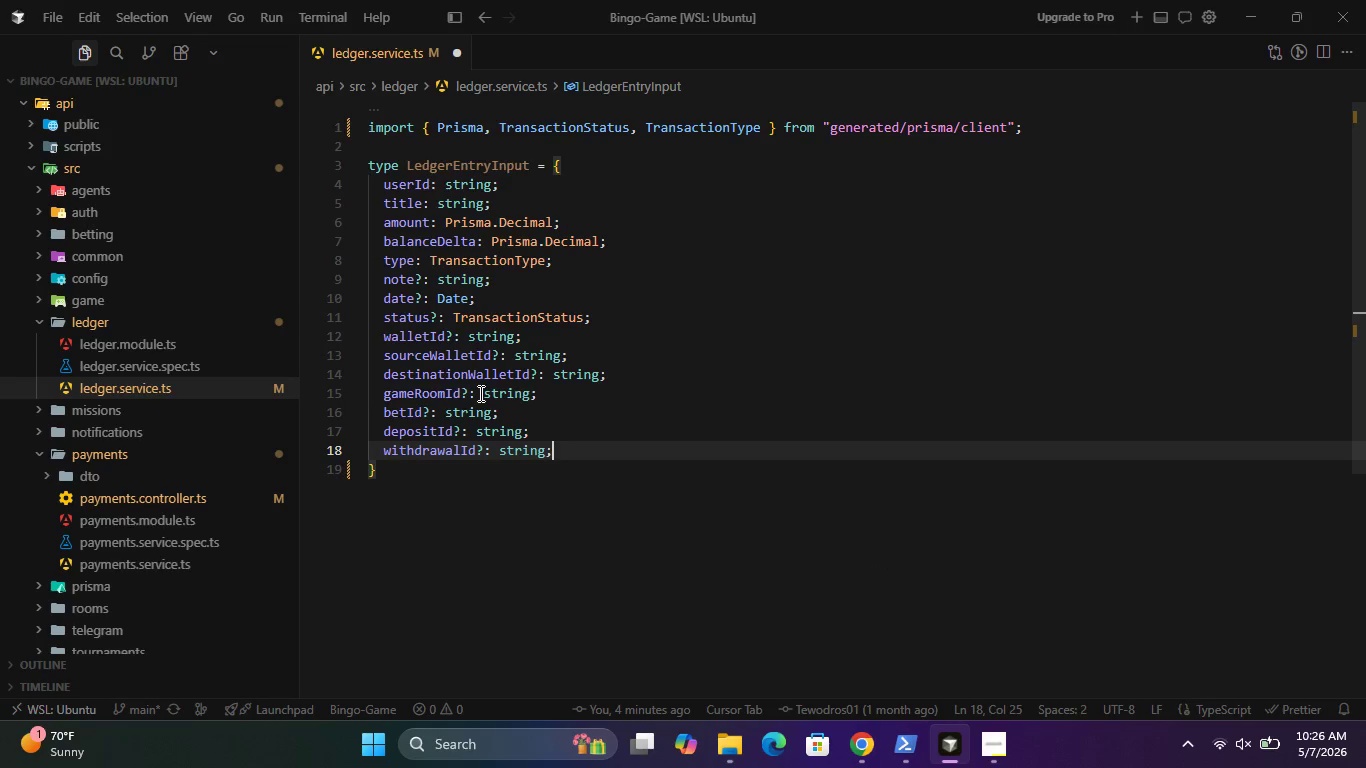 
key(Enter)
 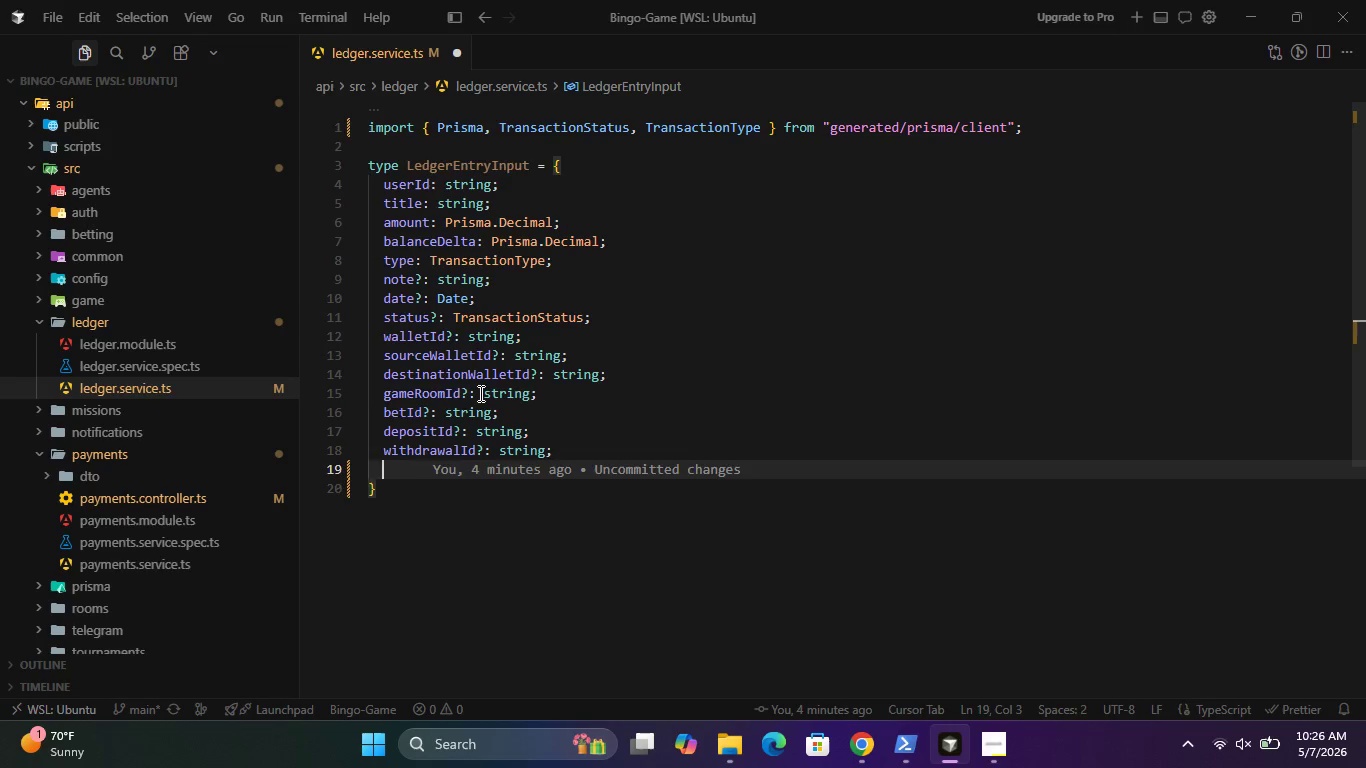 
type(reference?: string;)
 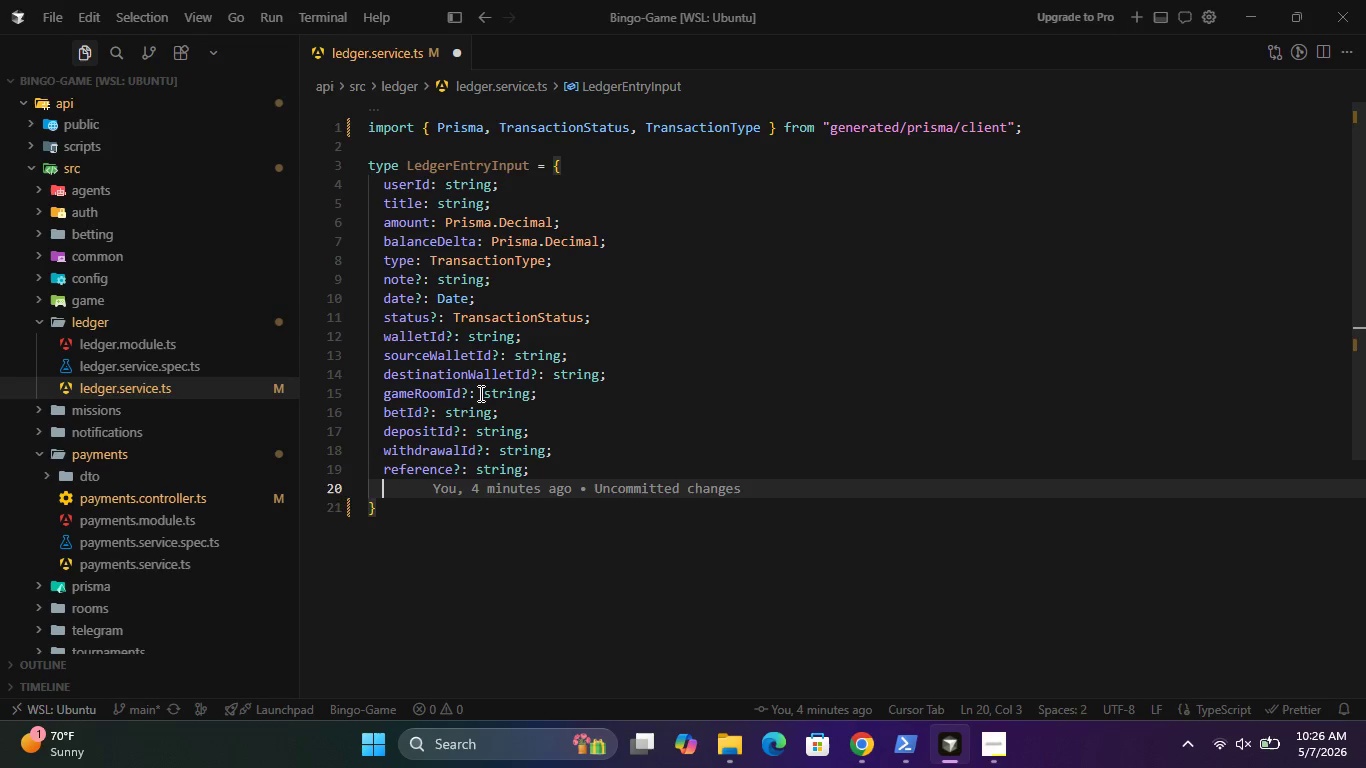 
 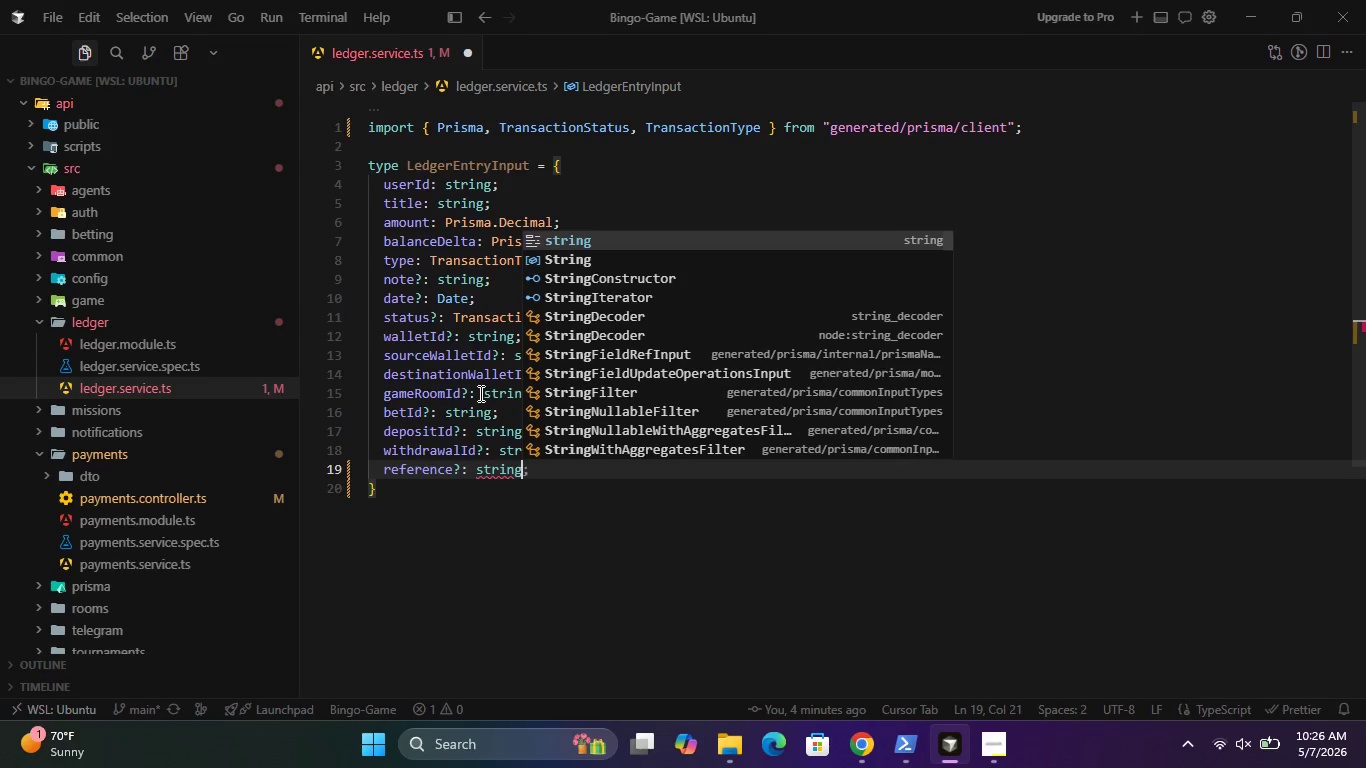 
key(Enter)
 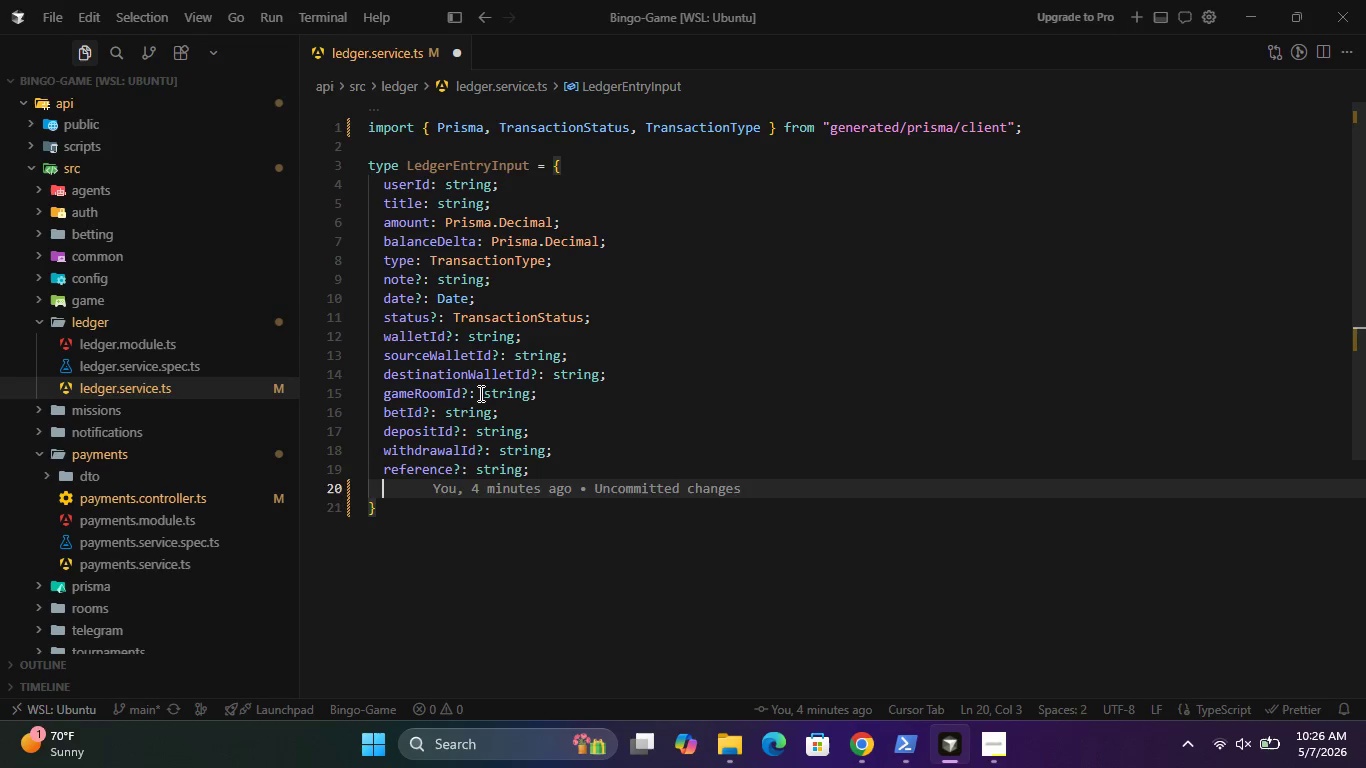 
type(walletLedgerType?: WalletLedgerEntryT)
 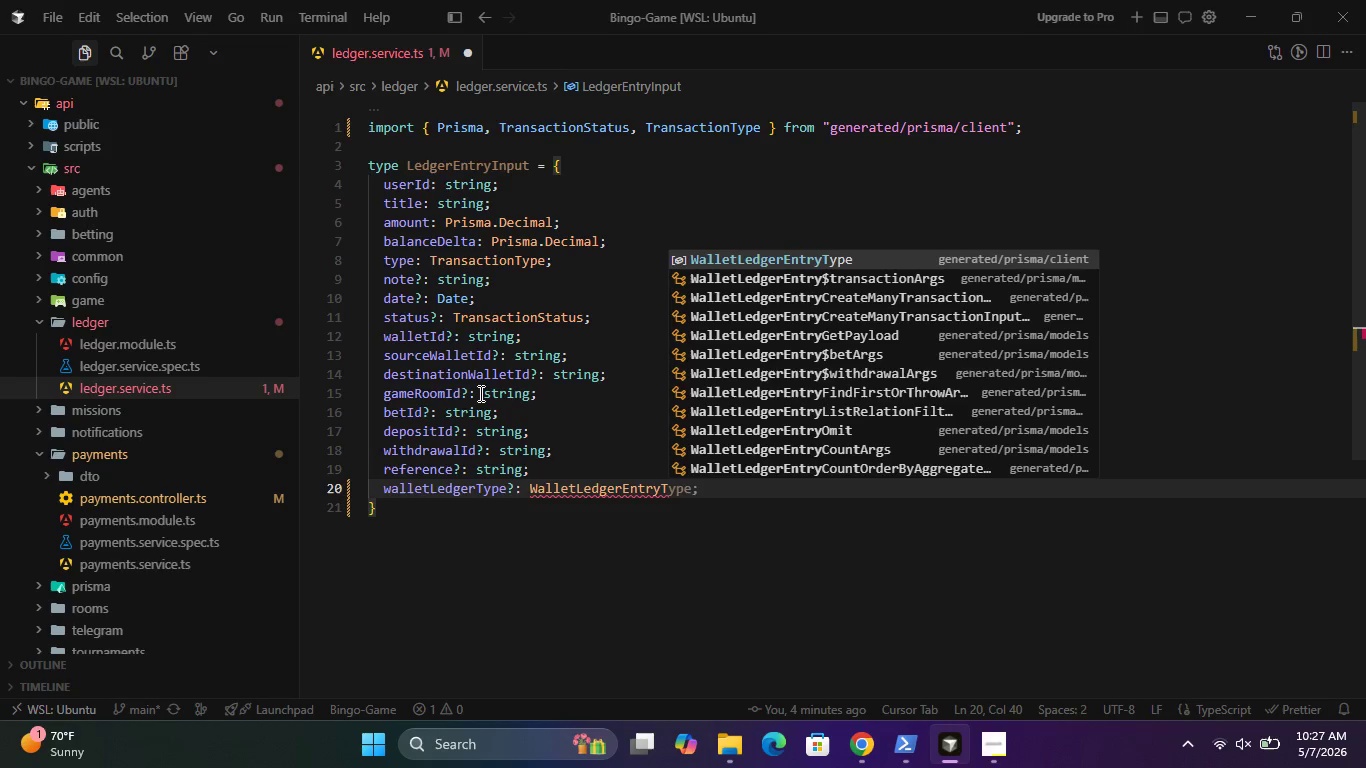 
key(Enter)
 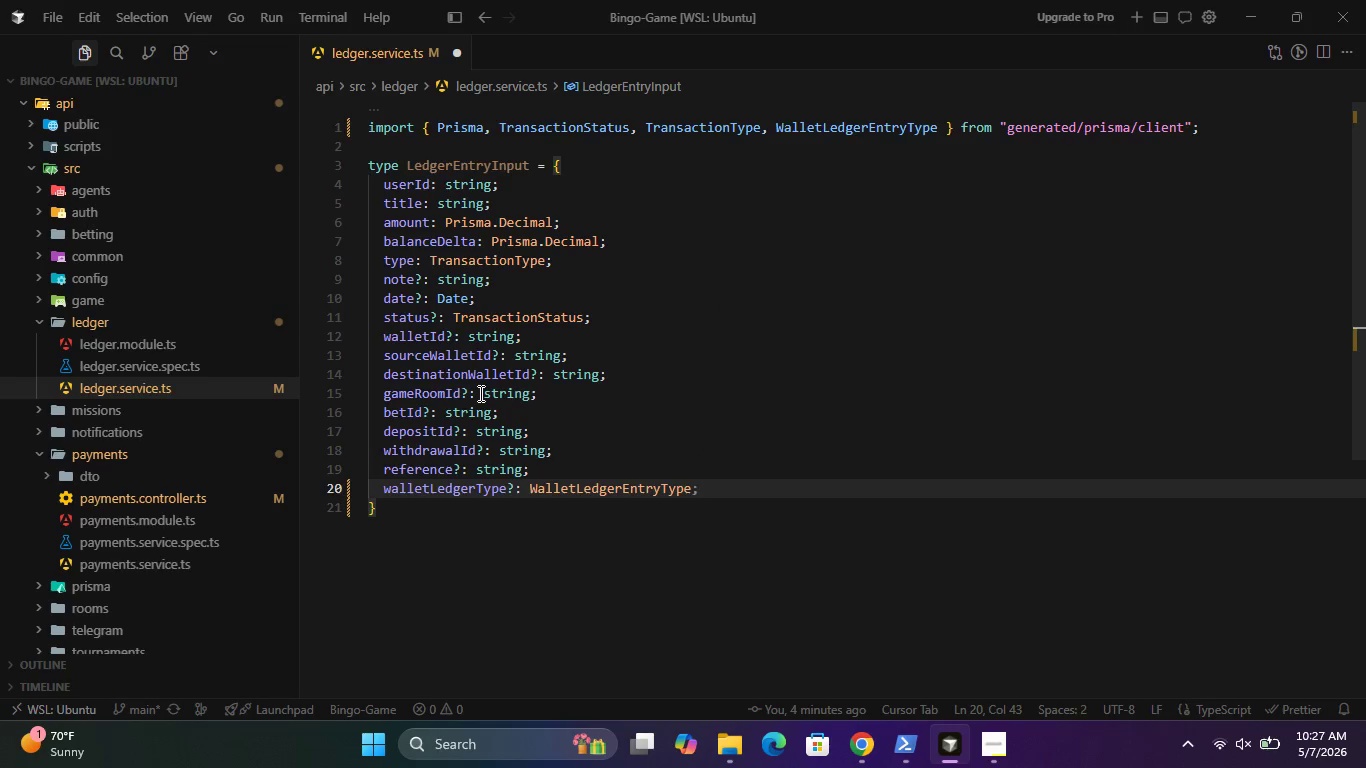 
key(Semicolon)
 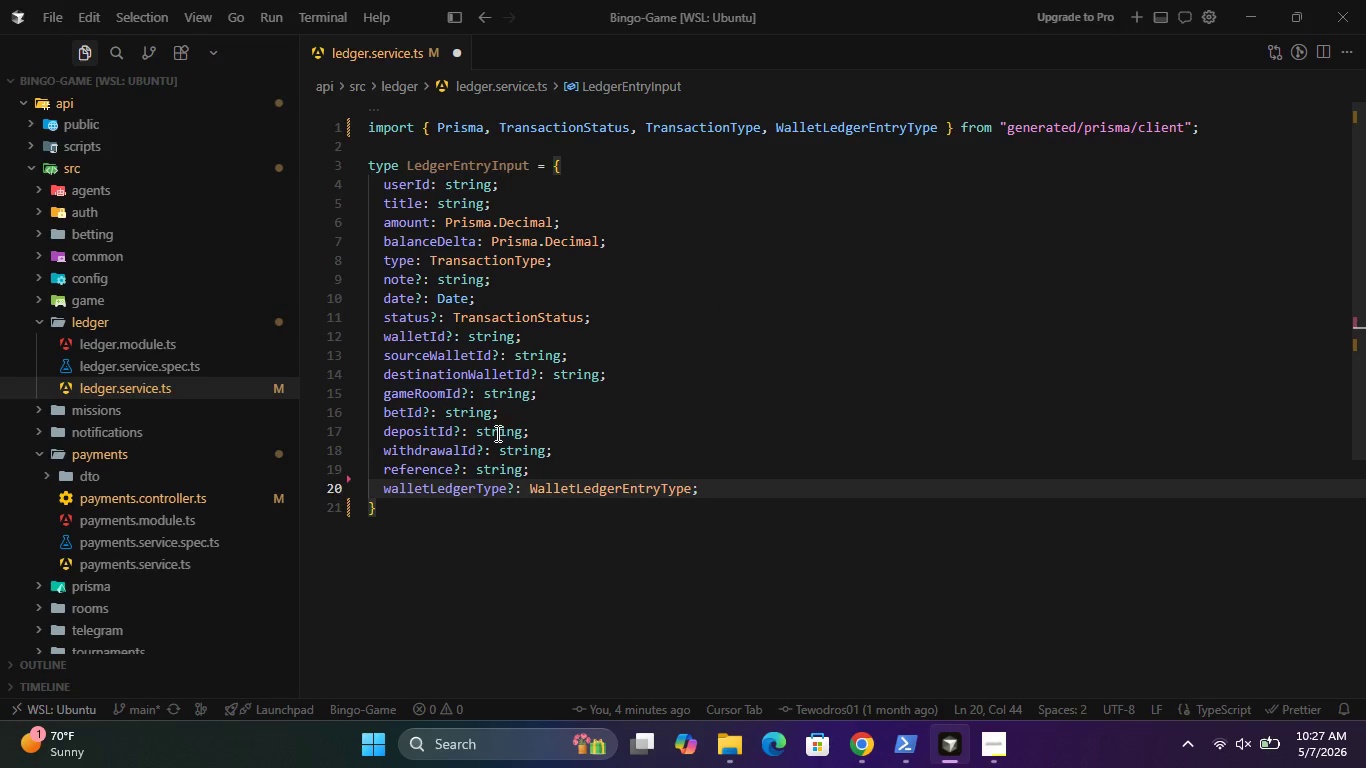 
left_click([532, 503])
 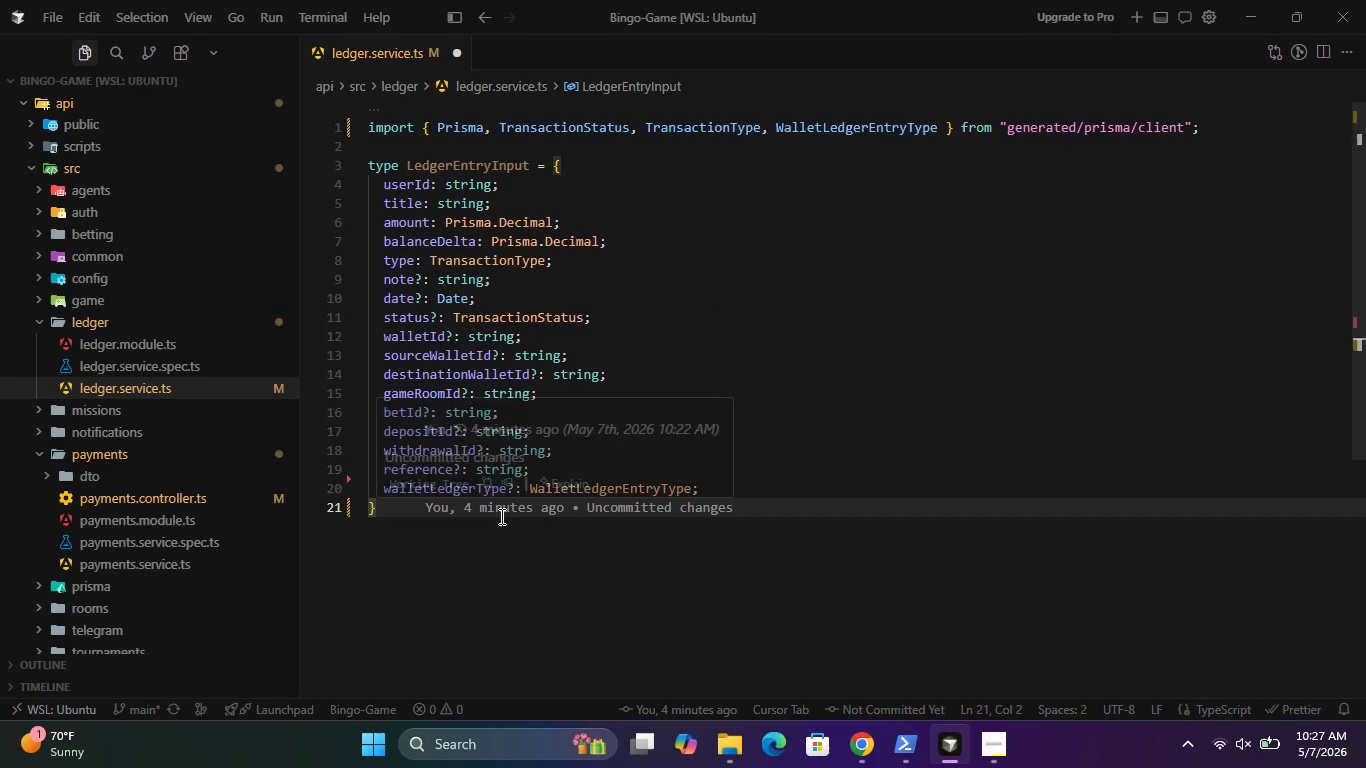 
key(Enter)
 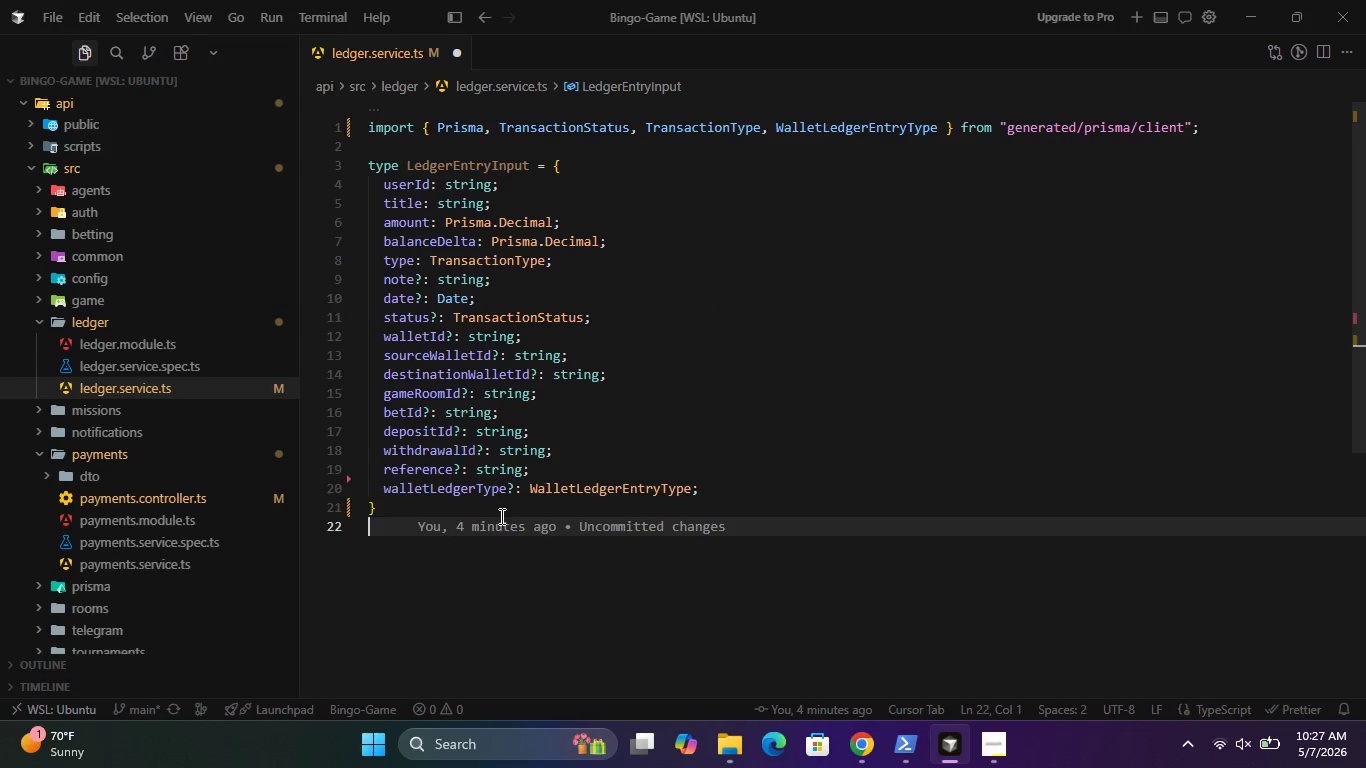 
key(Enter)
 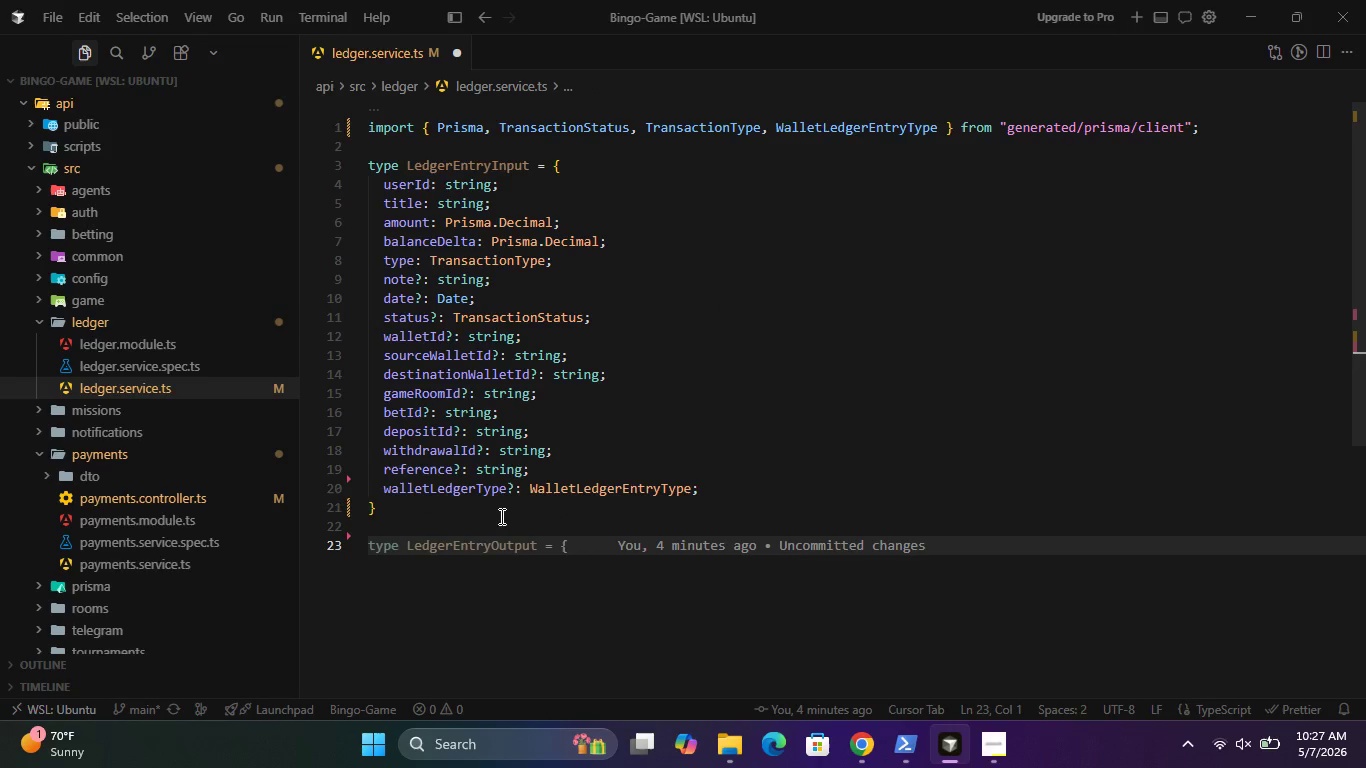 
type(@Injectable())
 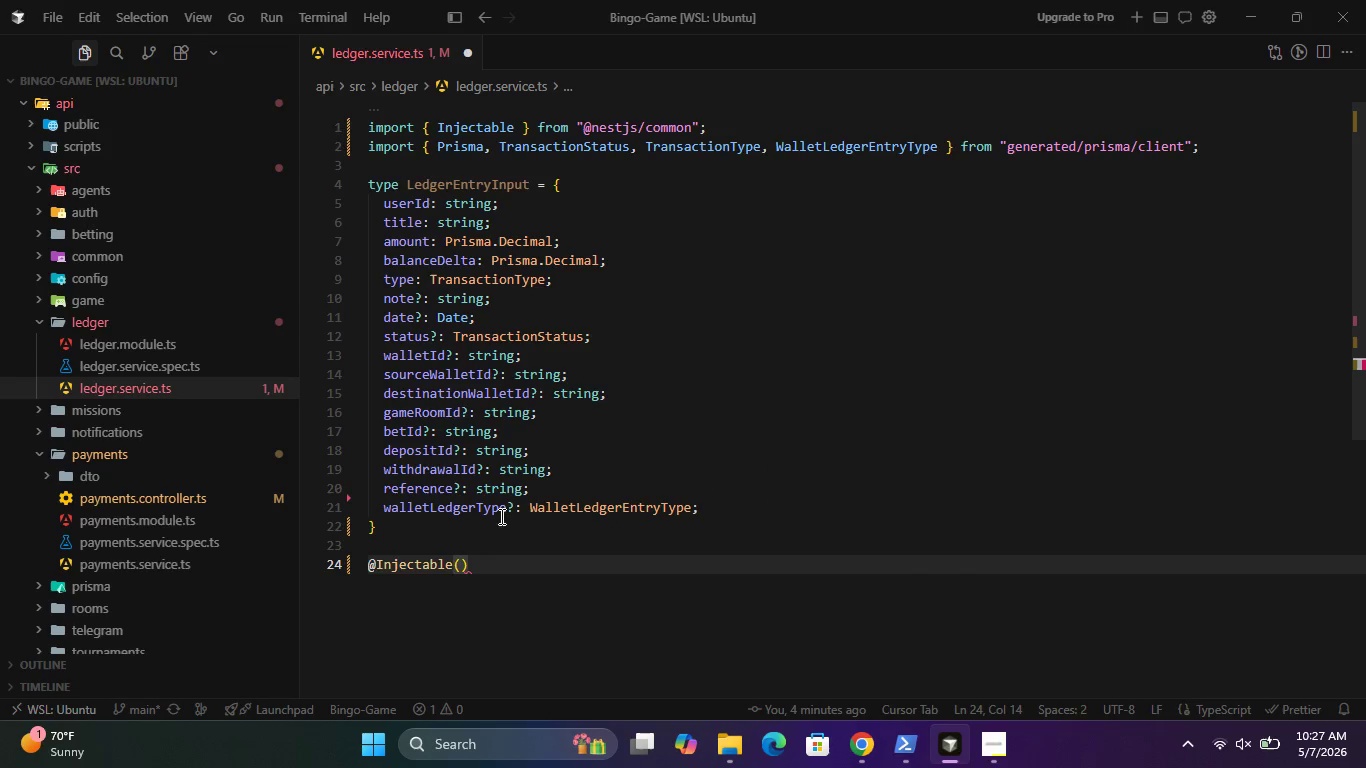 
key(Enter)
 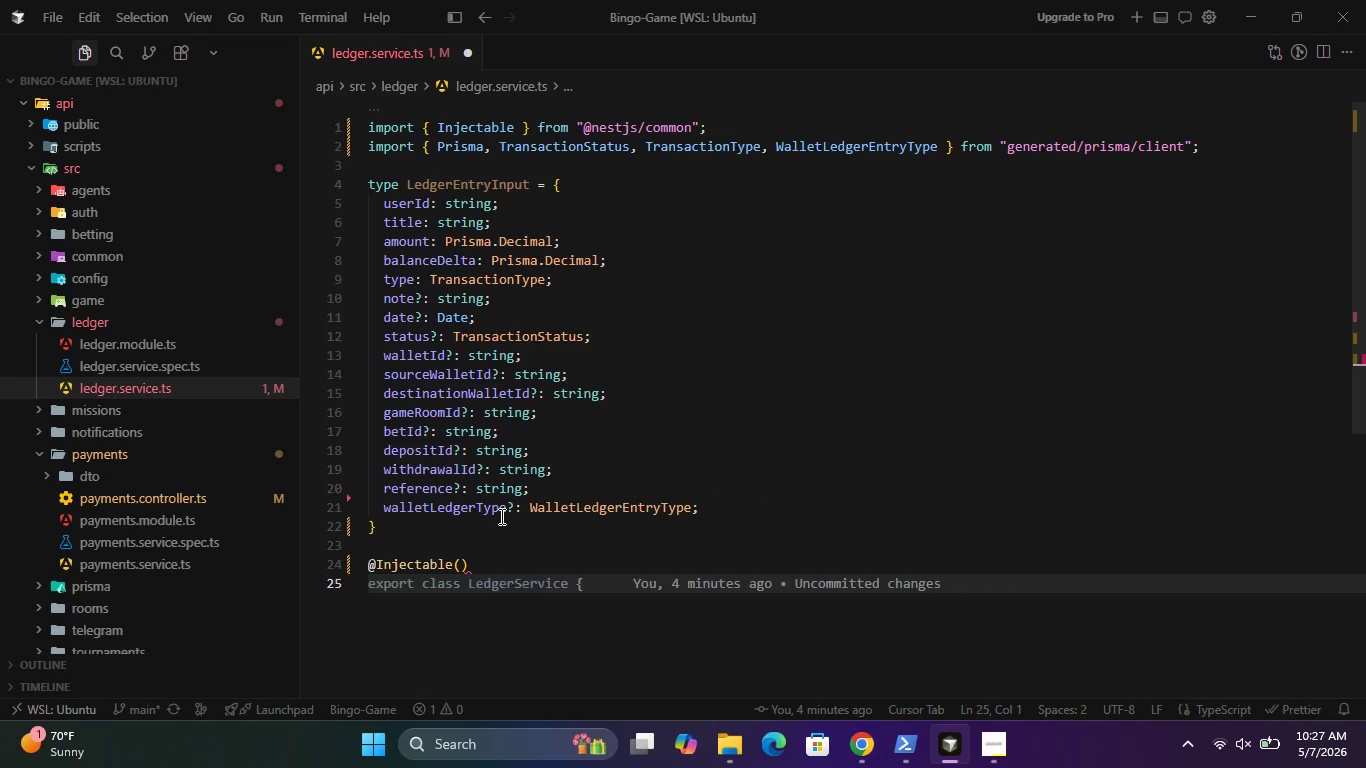 
type(export class LedgerService {)
 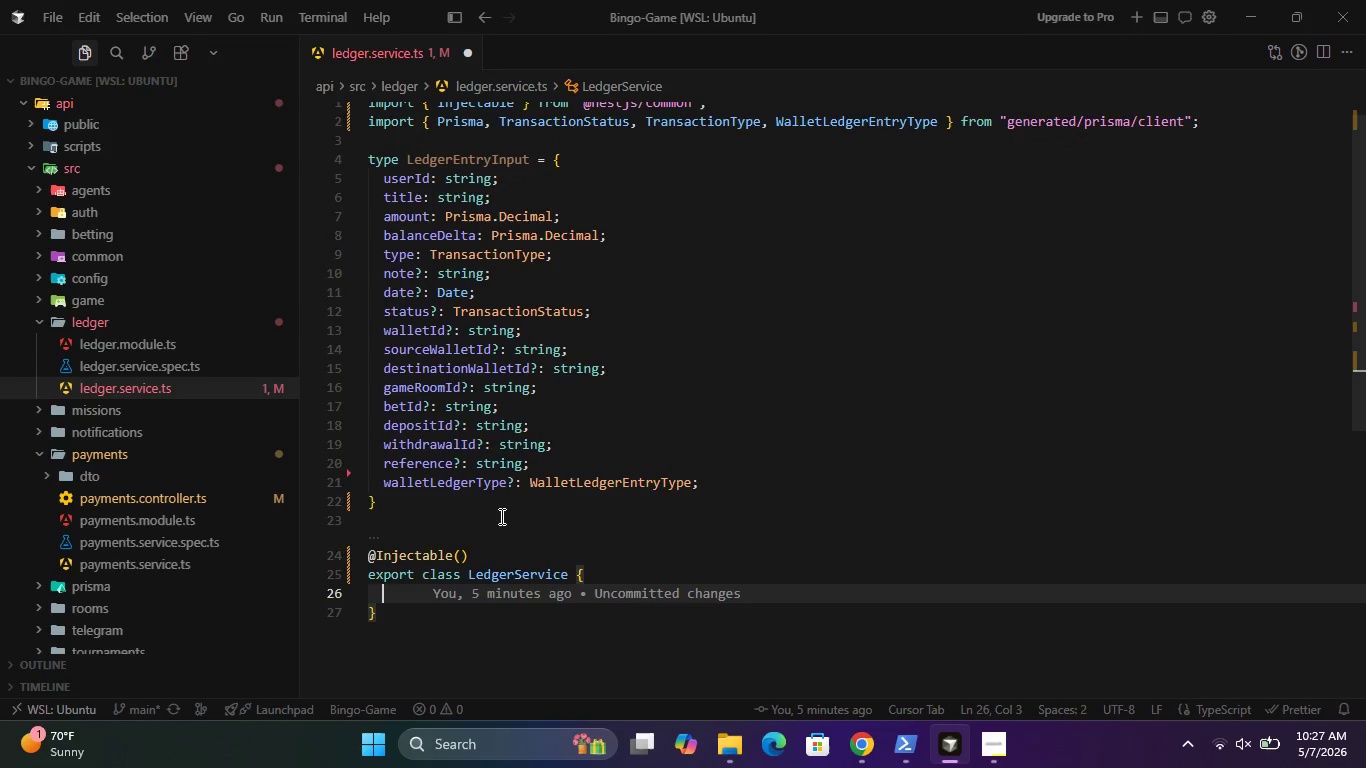 
 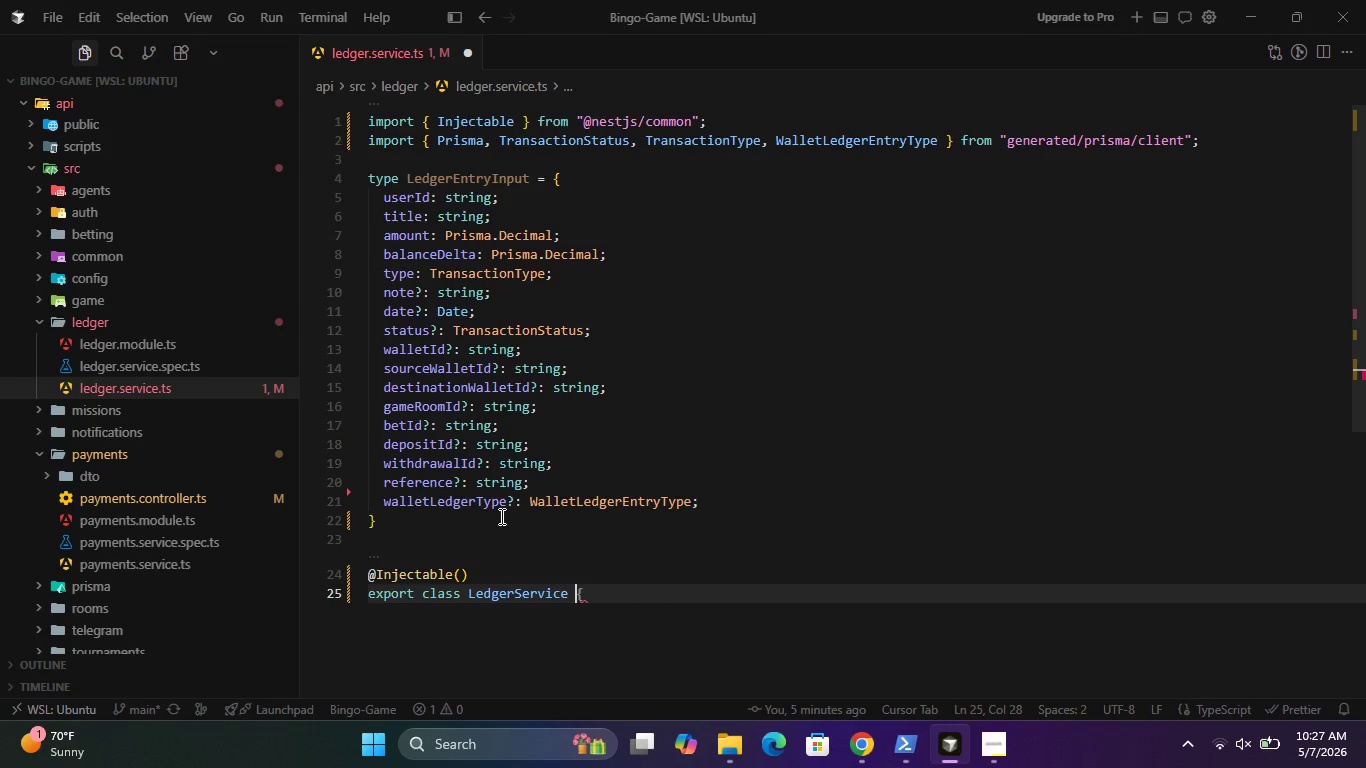 
key(Enter)
 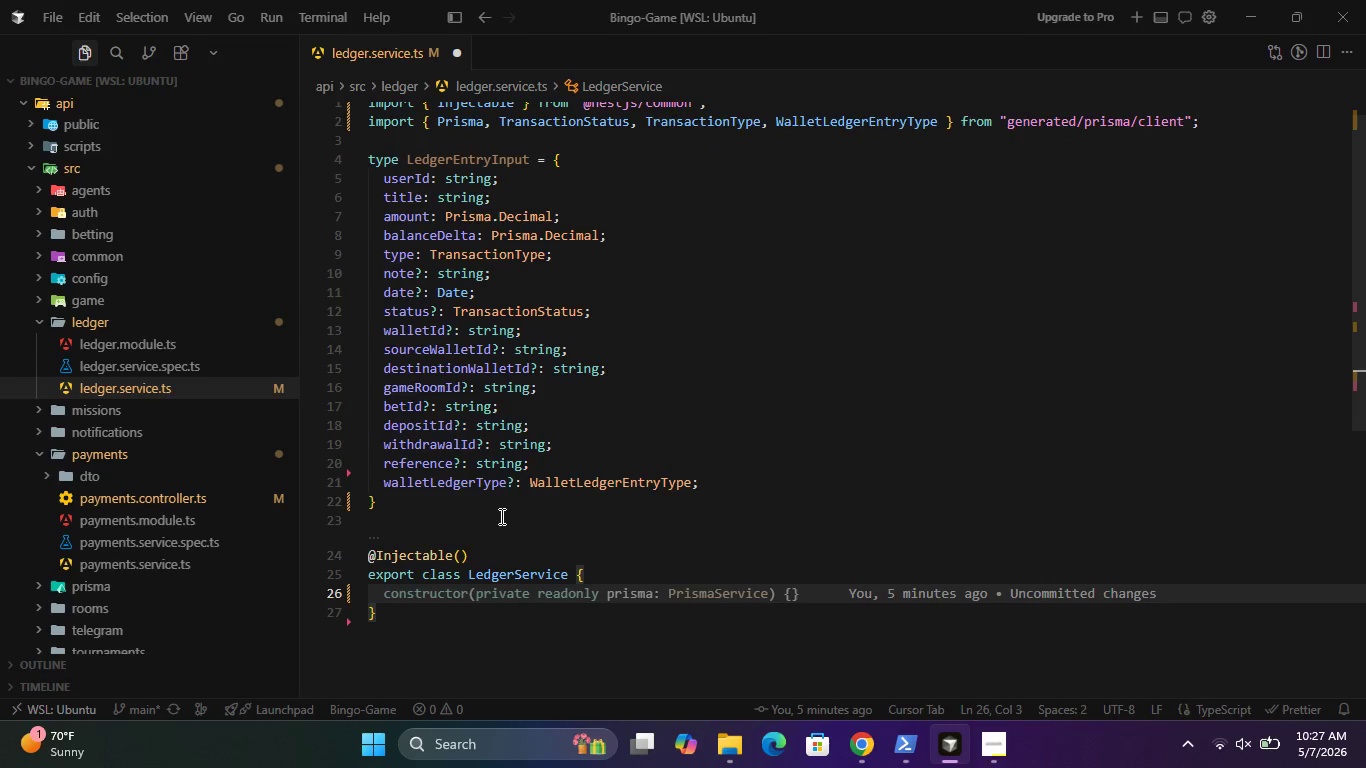 
type(as)
 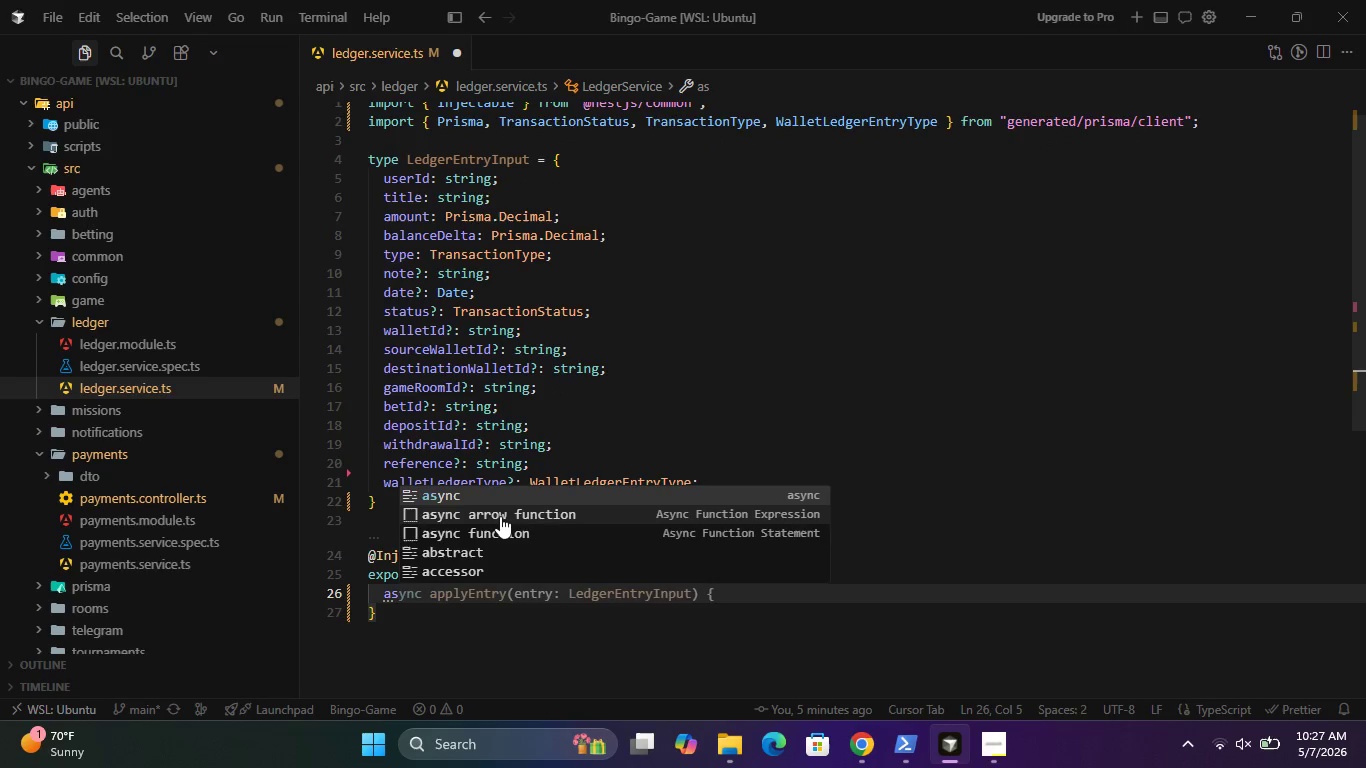 
key(Enter)
 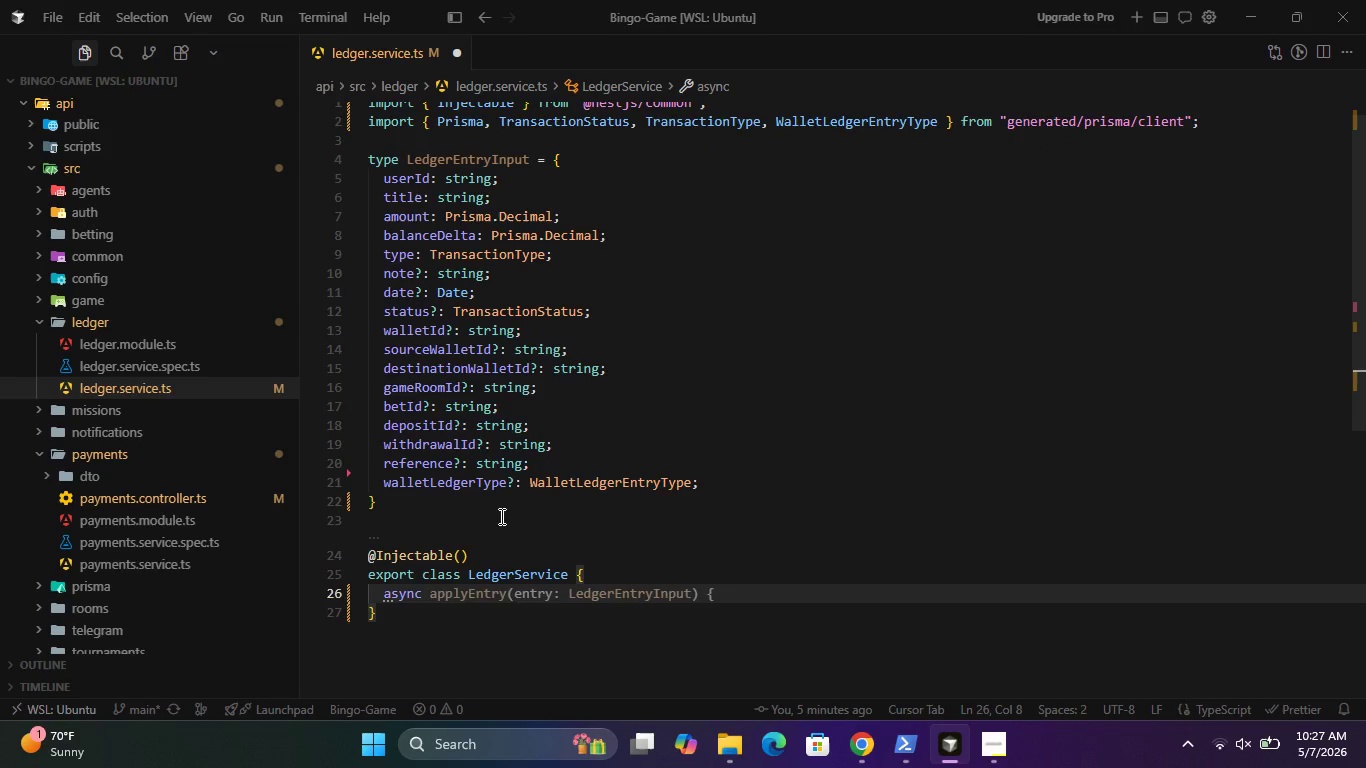 
type( getBalance(){)
key(Backspace)
type(:)
key(Backspace)
type( : Prom)
 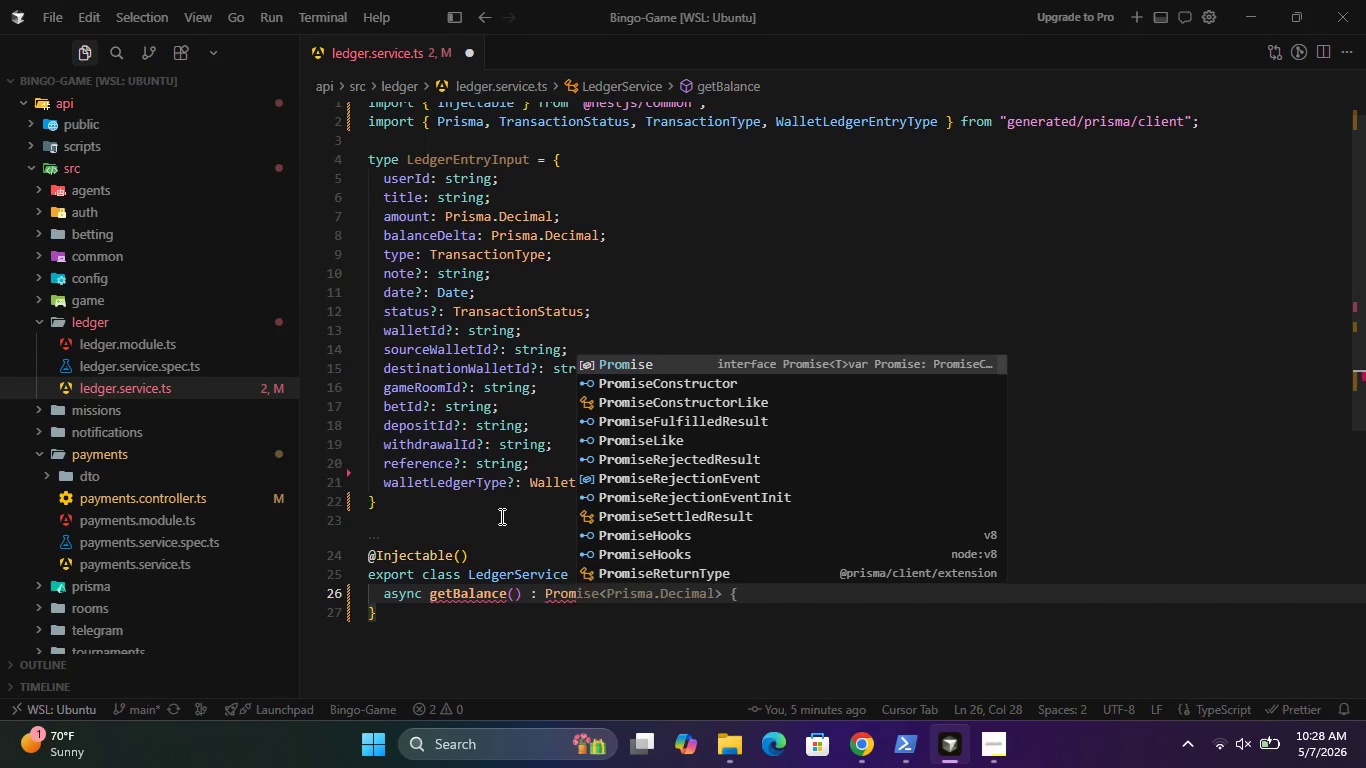 
key(Enter)
 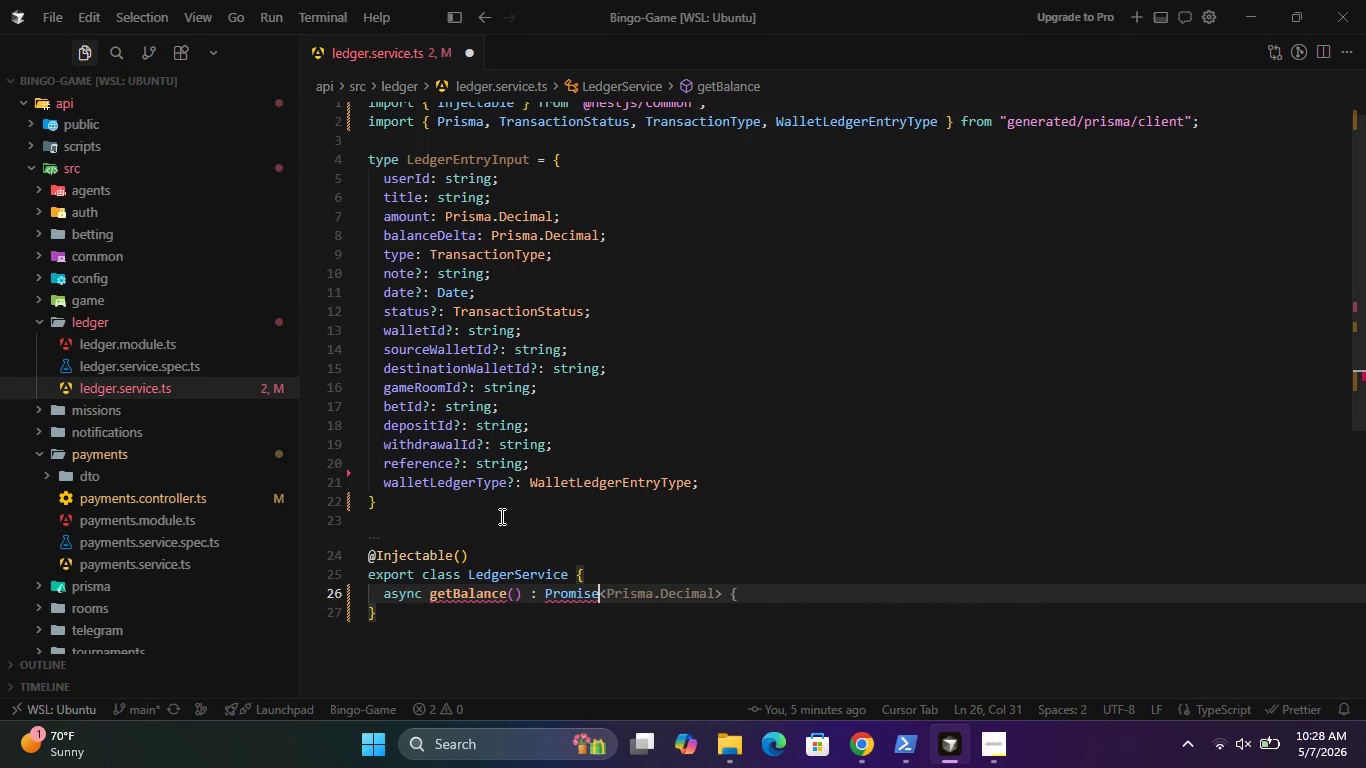 
type(<num)
 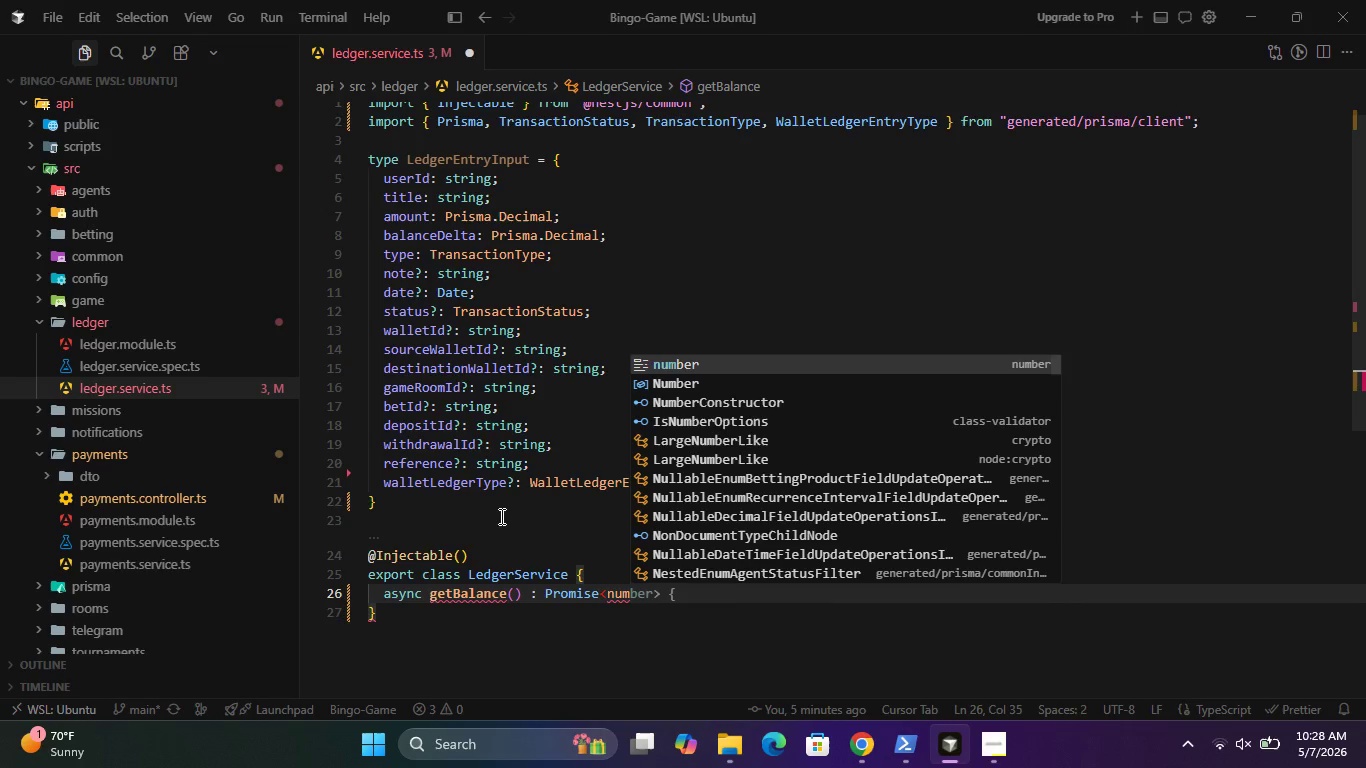 
key(Enter)
 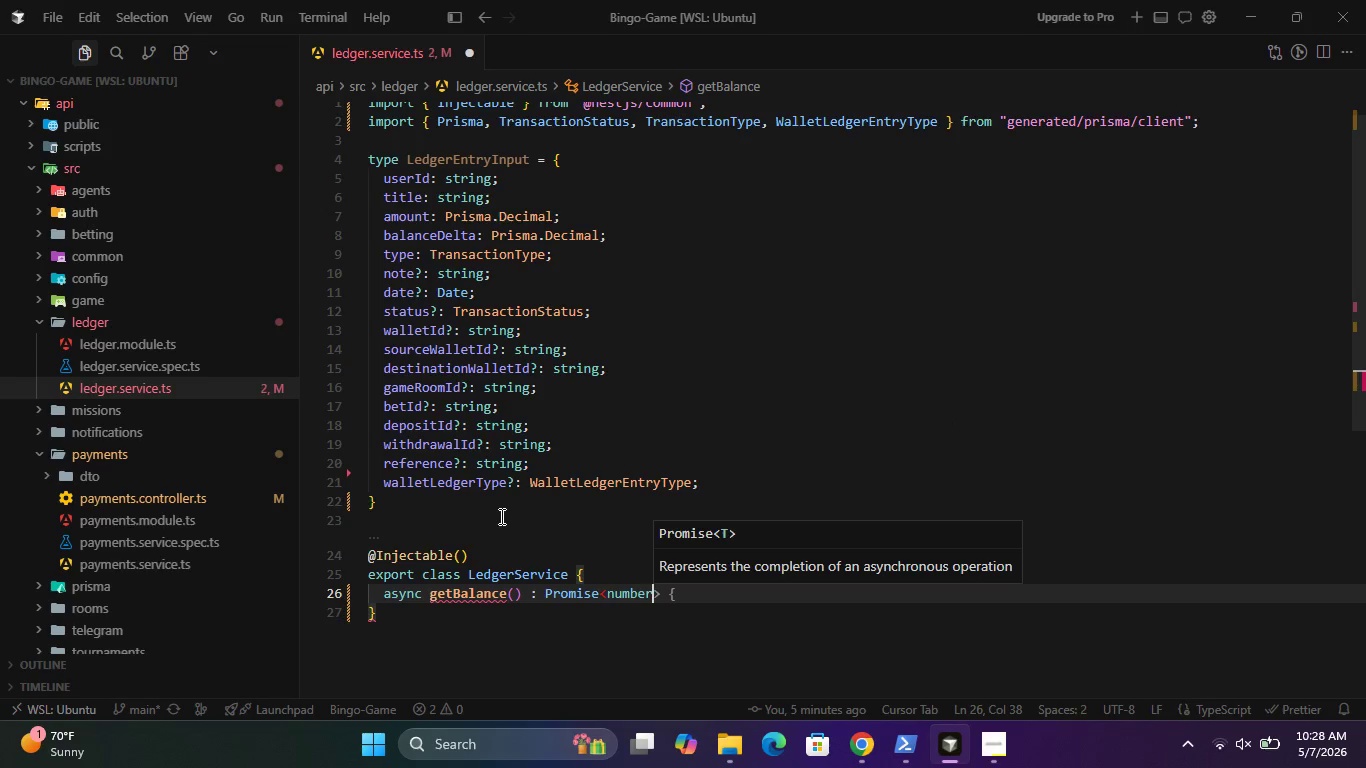 
key(Shift+Period)
 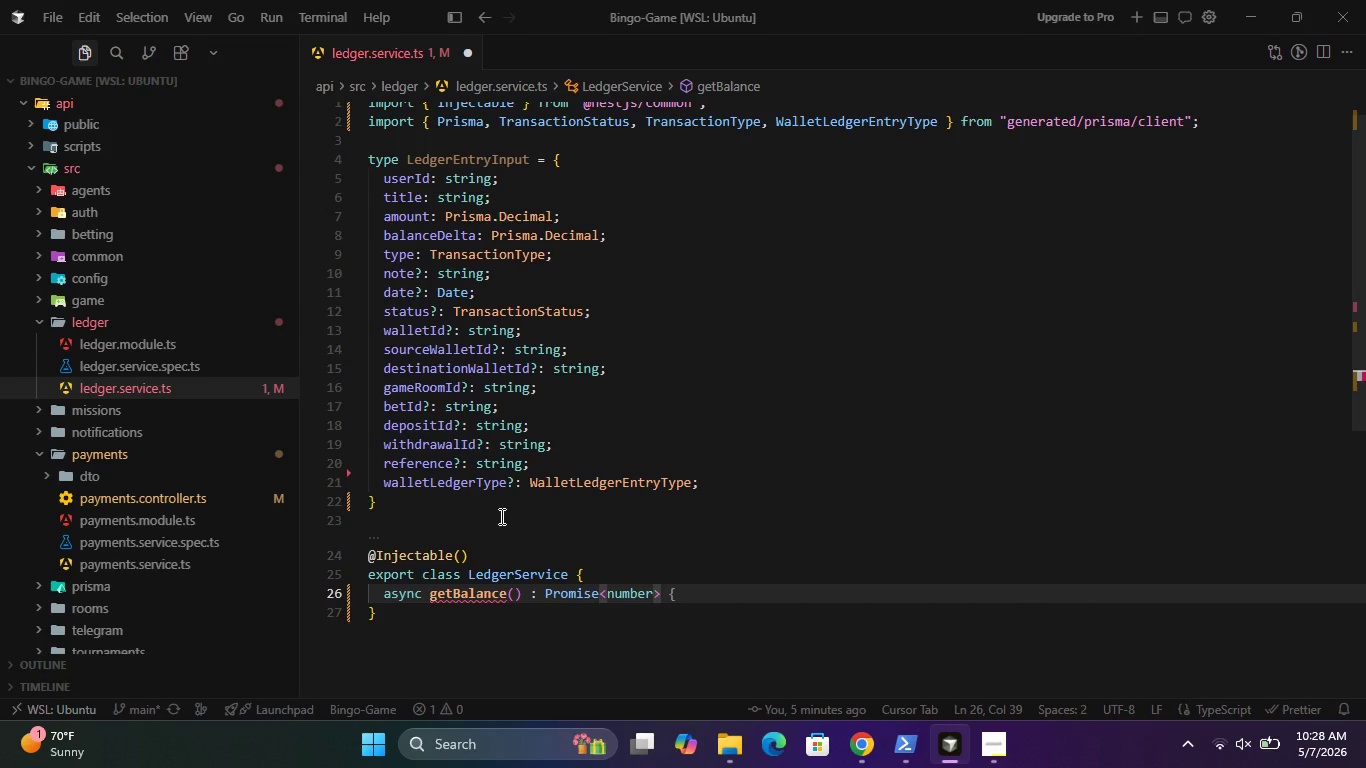 
hold_key(key=ShiftRight, duration=0.36)
 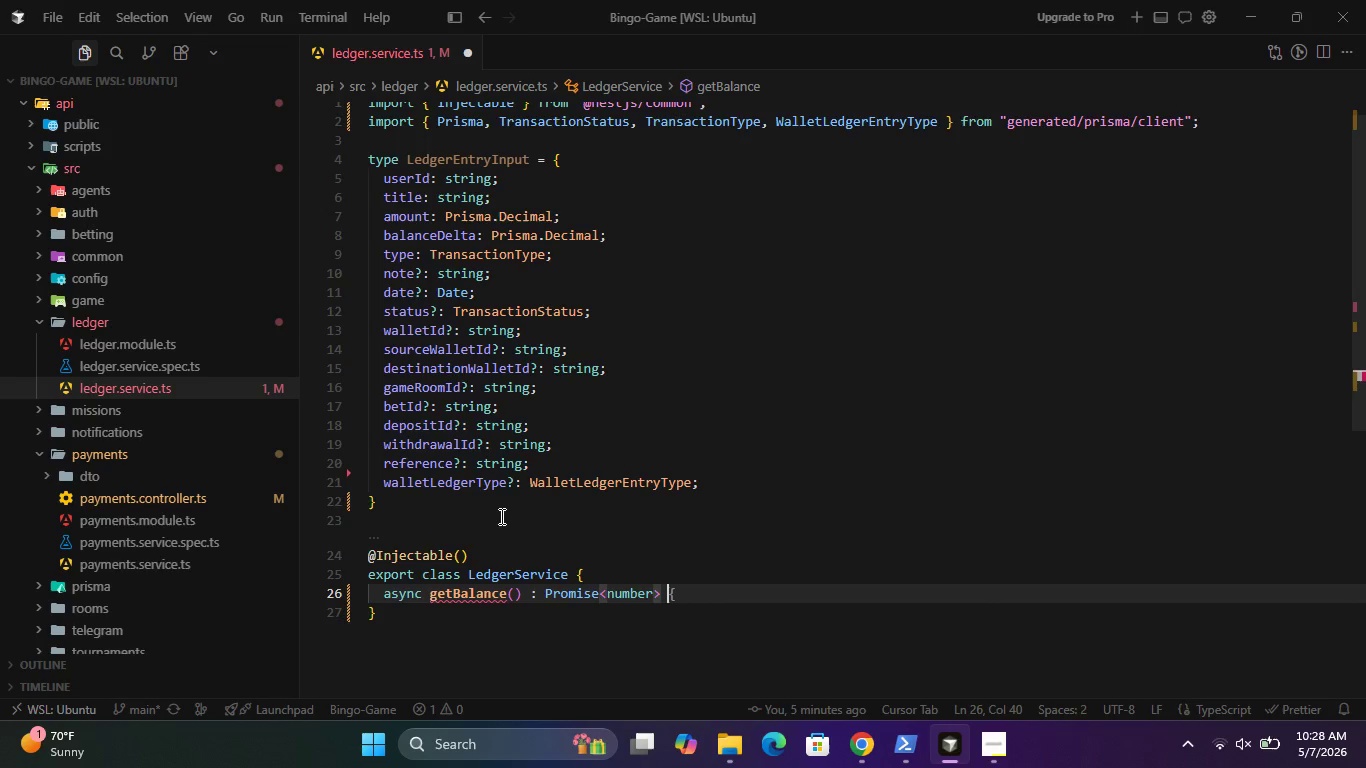 
key(Space)
 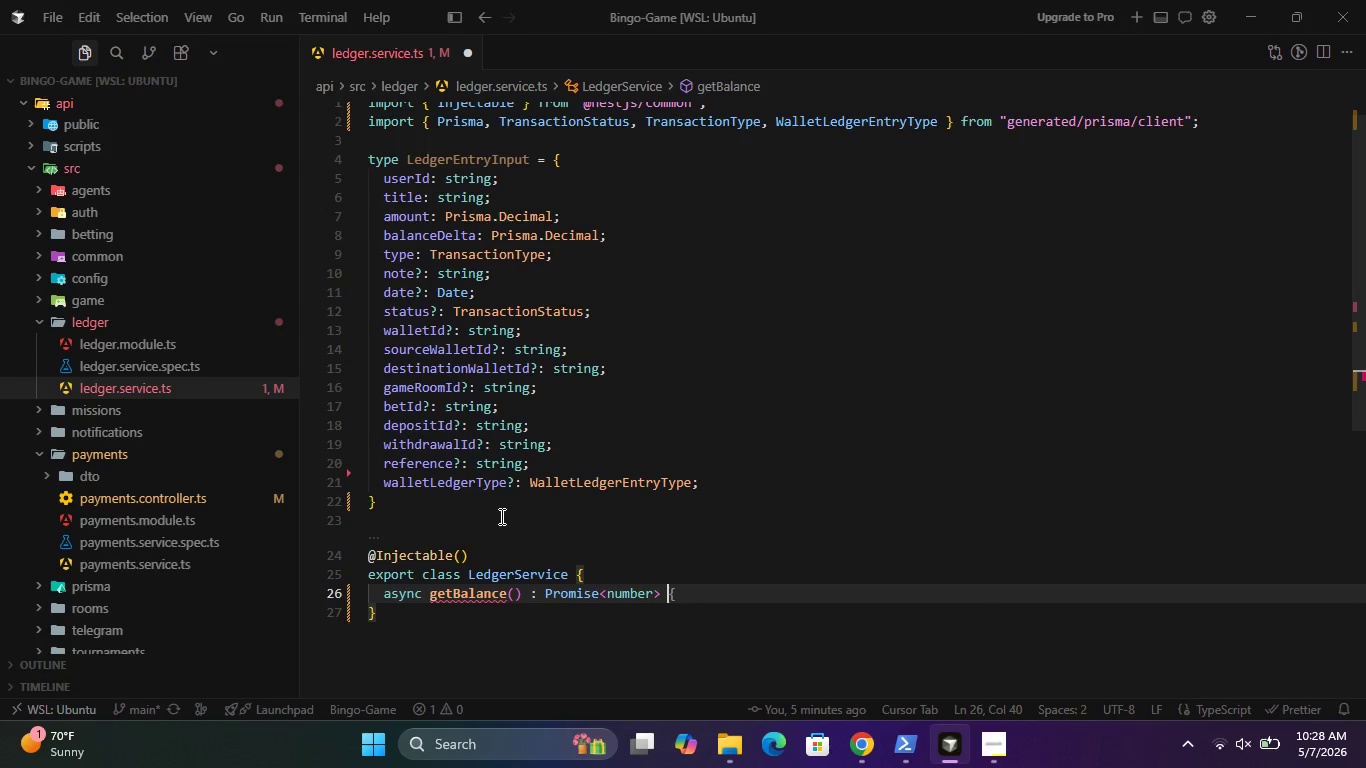 
key(Shift+BracketLeft)
 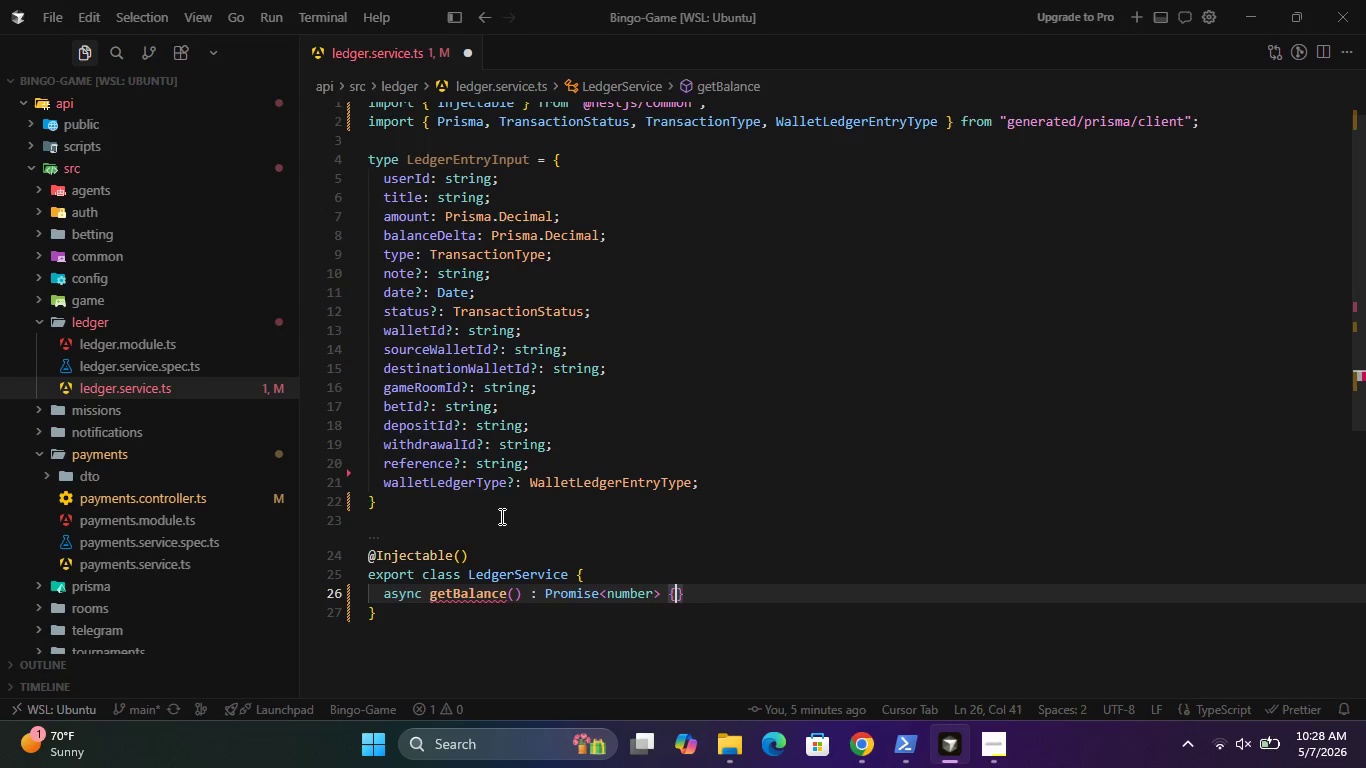 
key(Enter)
 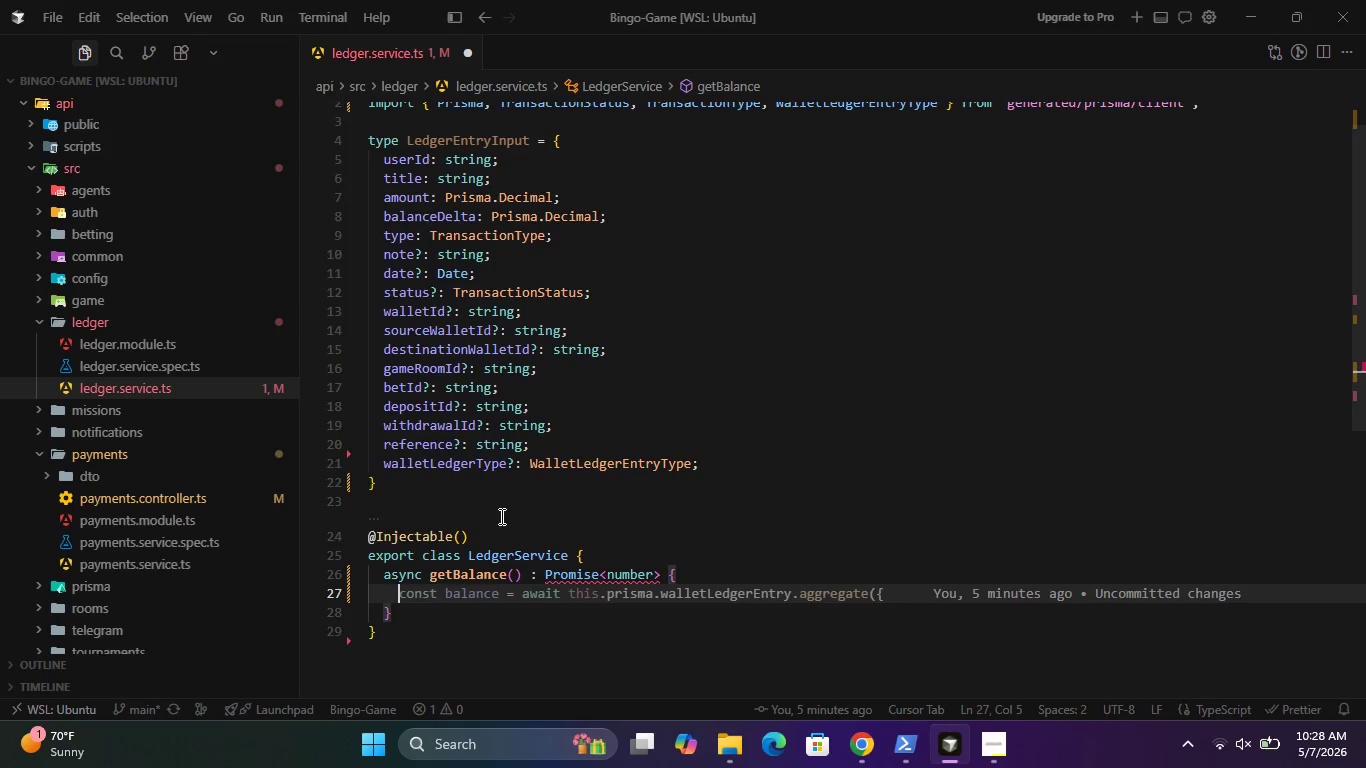 
type(const user = await this.p)
key(Backspace)
 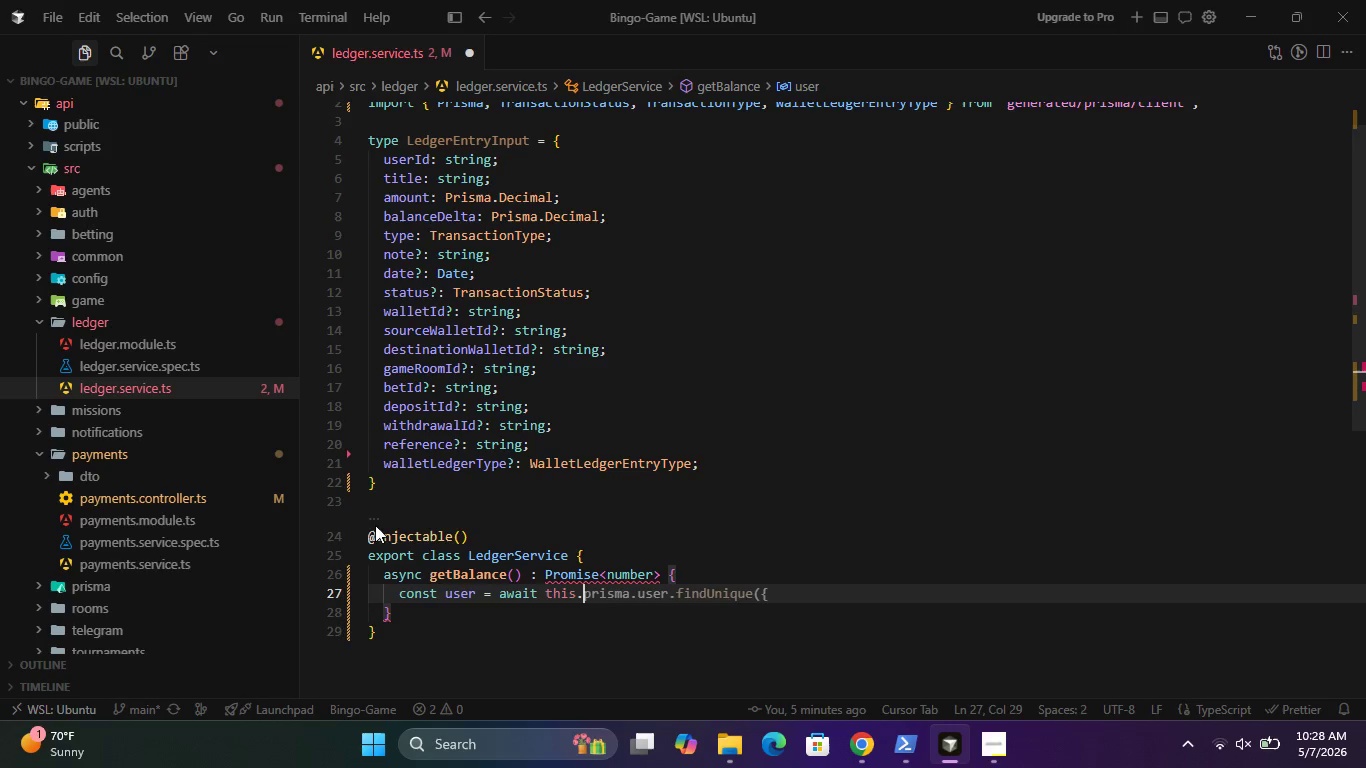 
double_click([492, 598])
 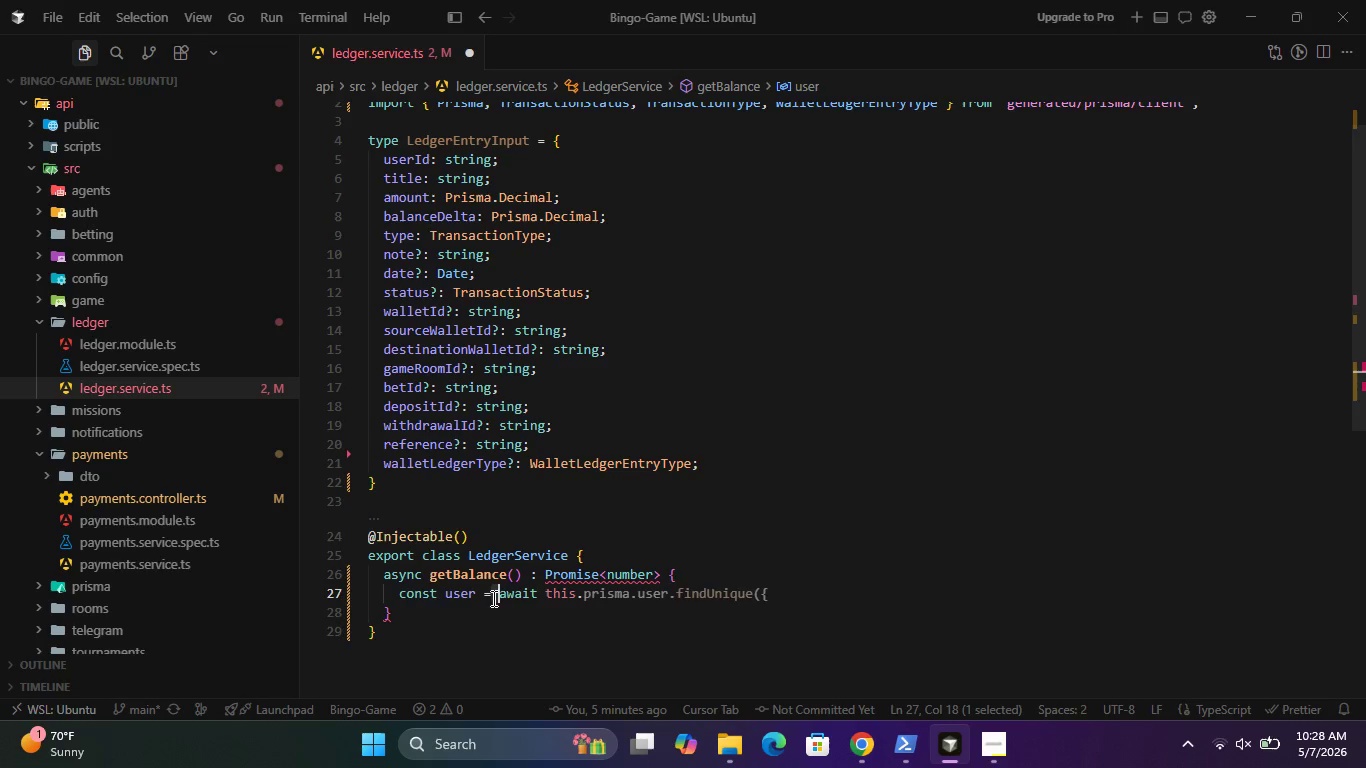 
triple_click([492, 598])
 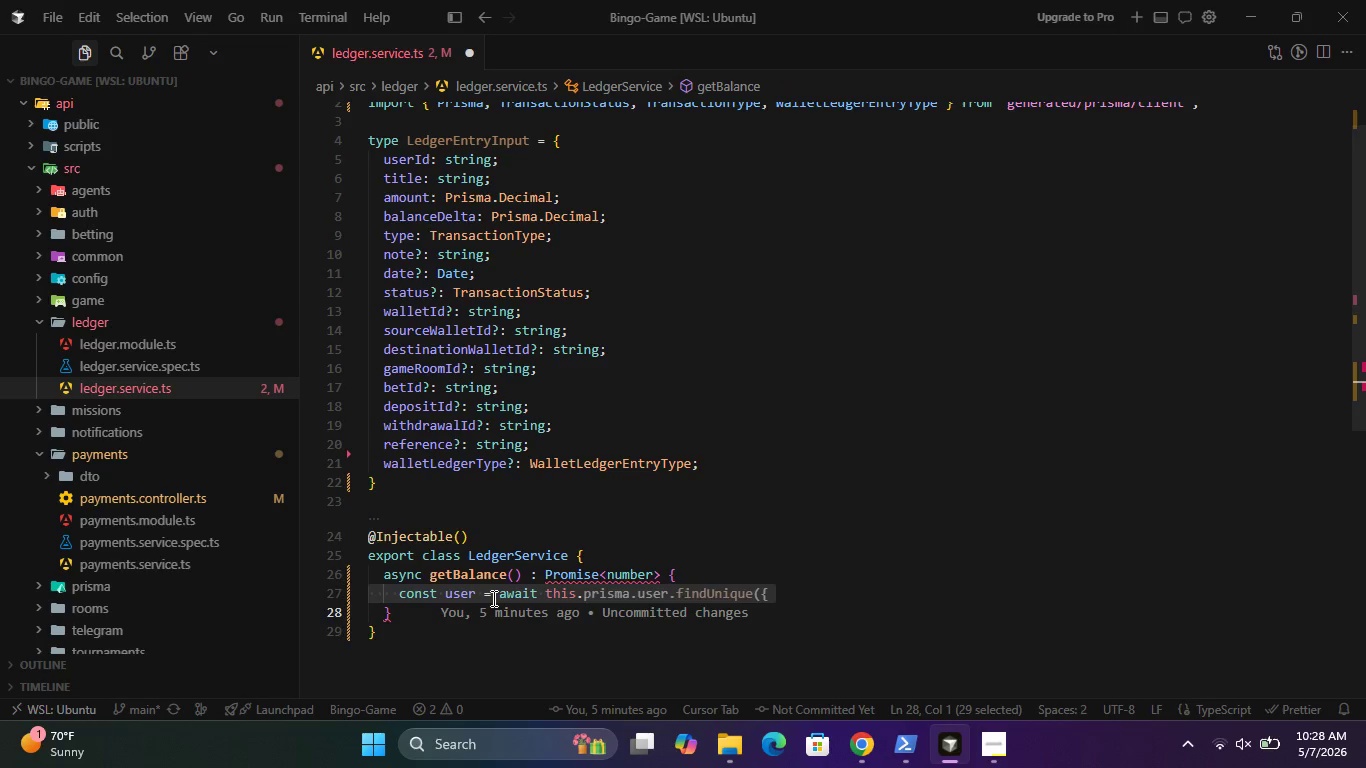 
key(Backspace)
 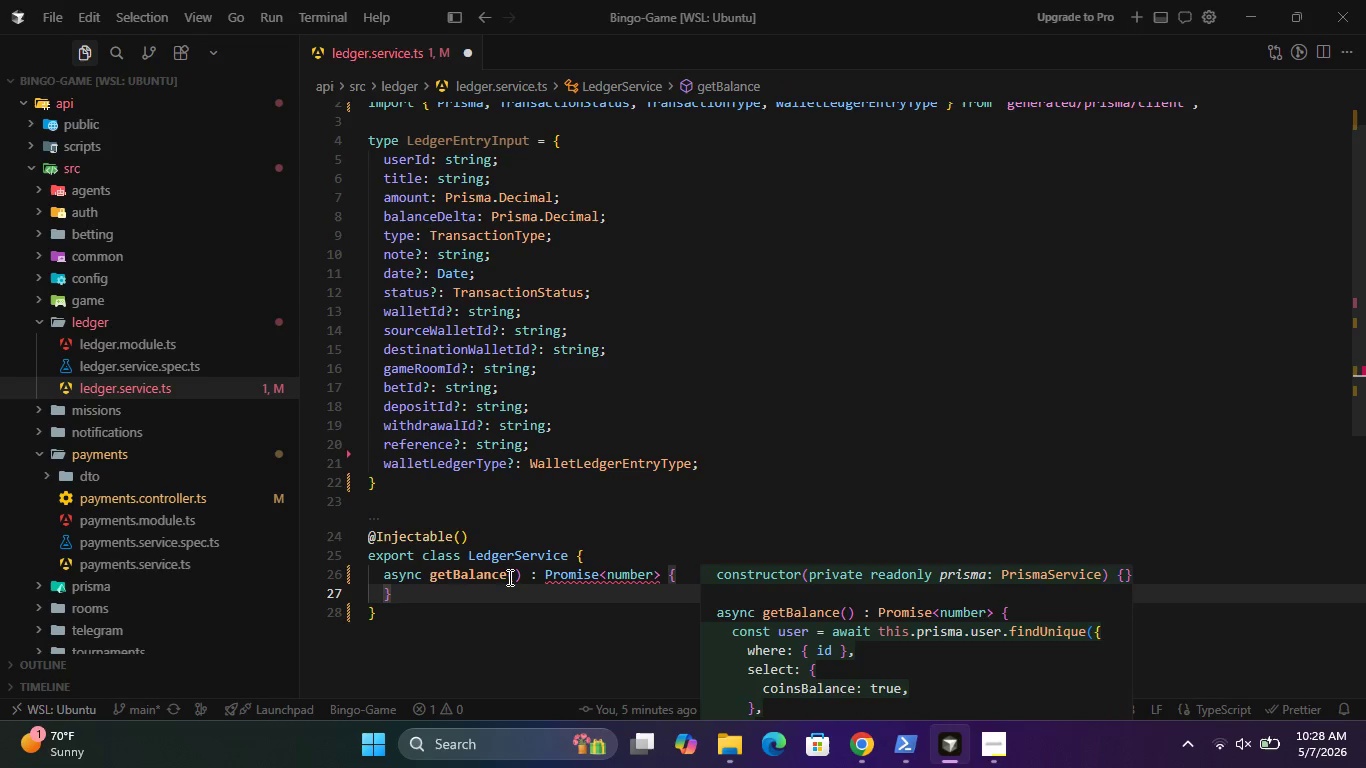 
left_click([510, 575])
 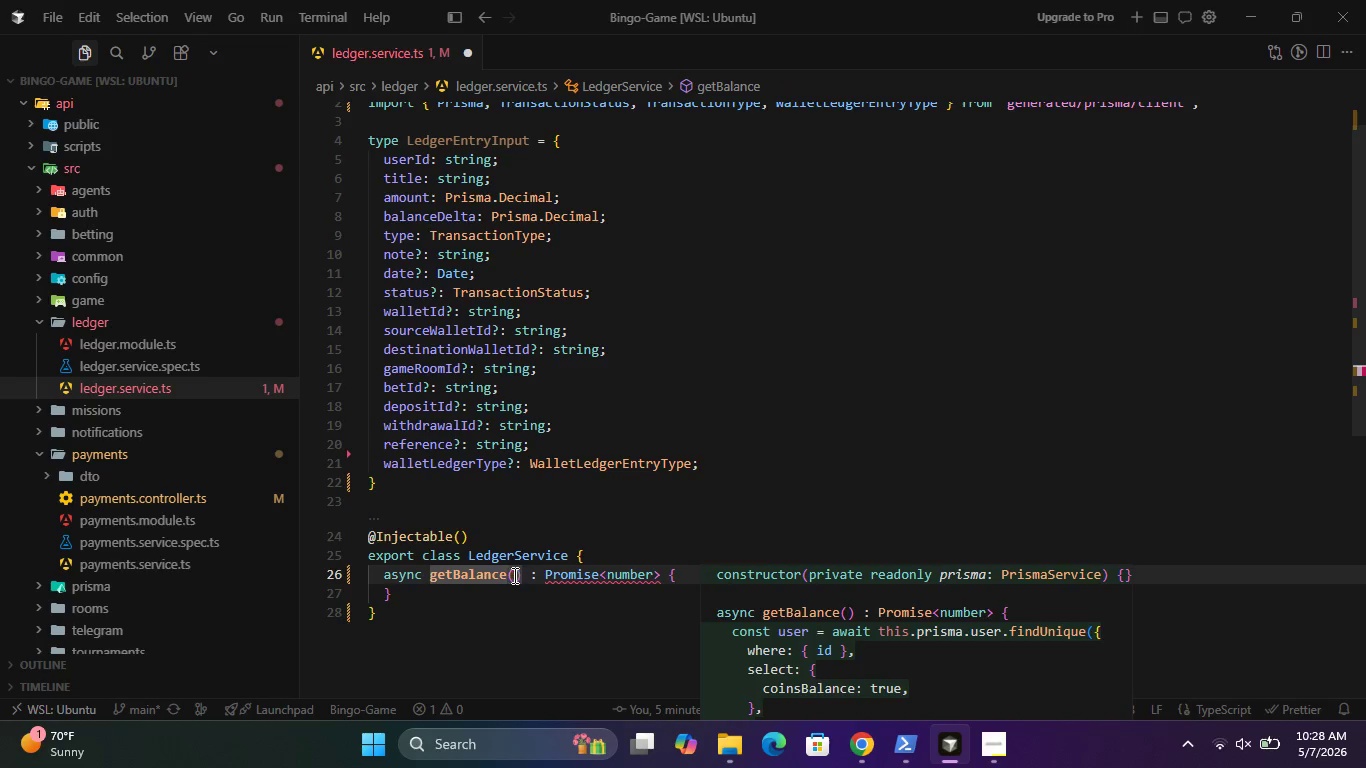 
left_click([514, 575])
 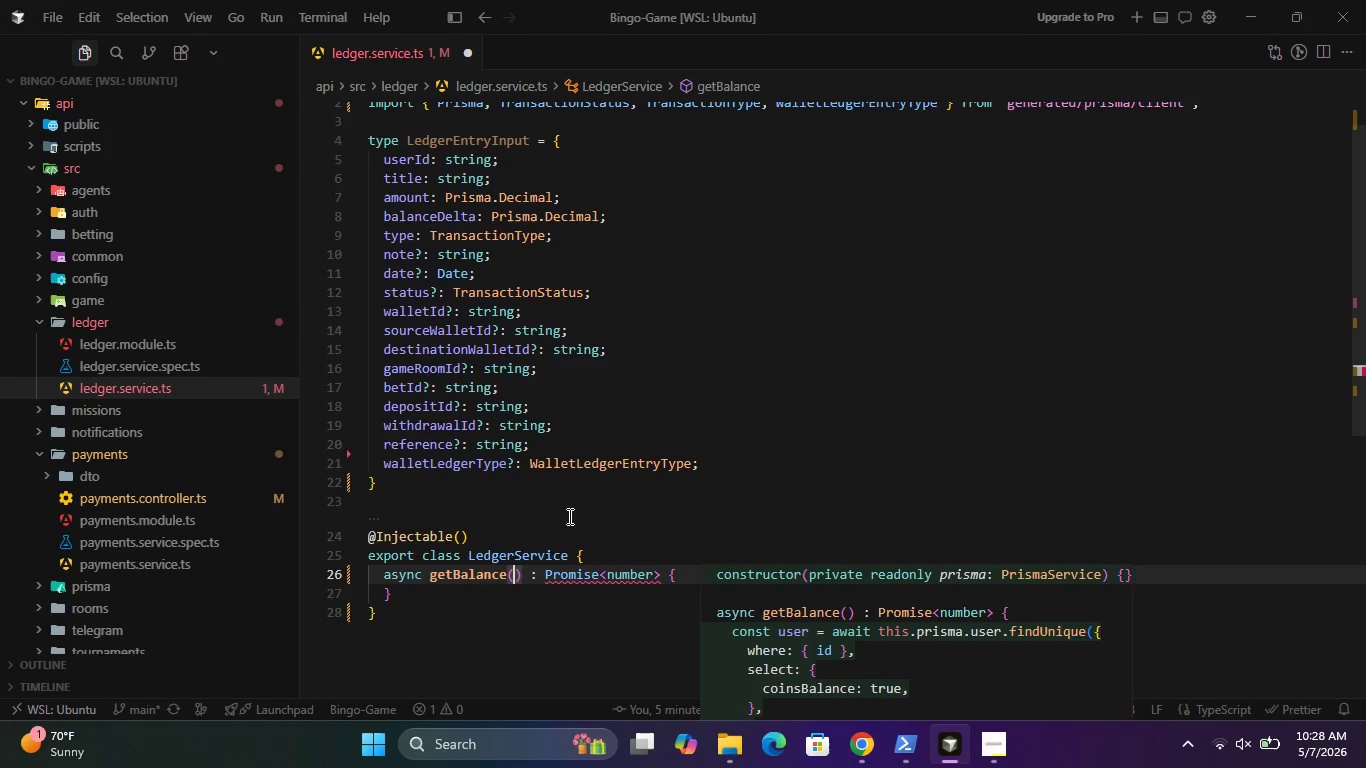 
left_click([588, 475])
 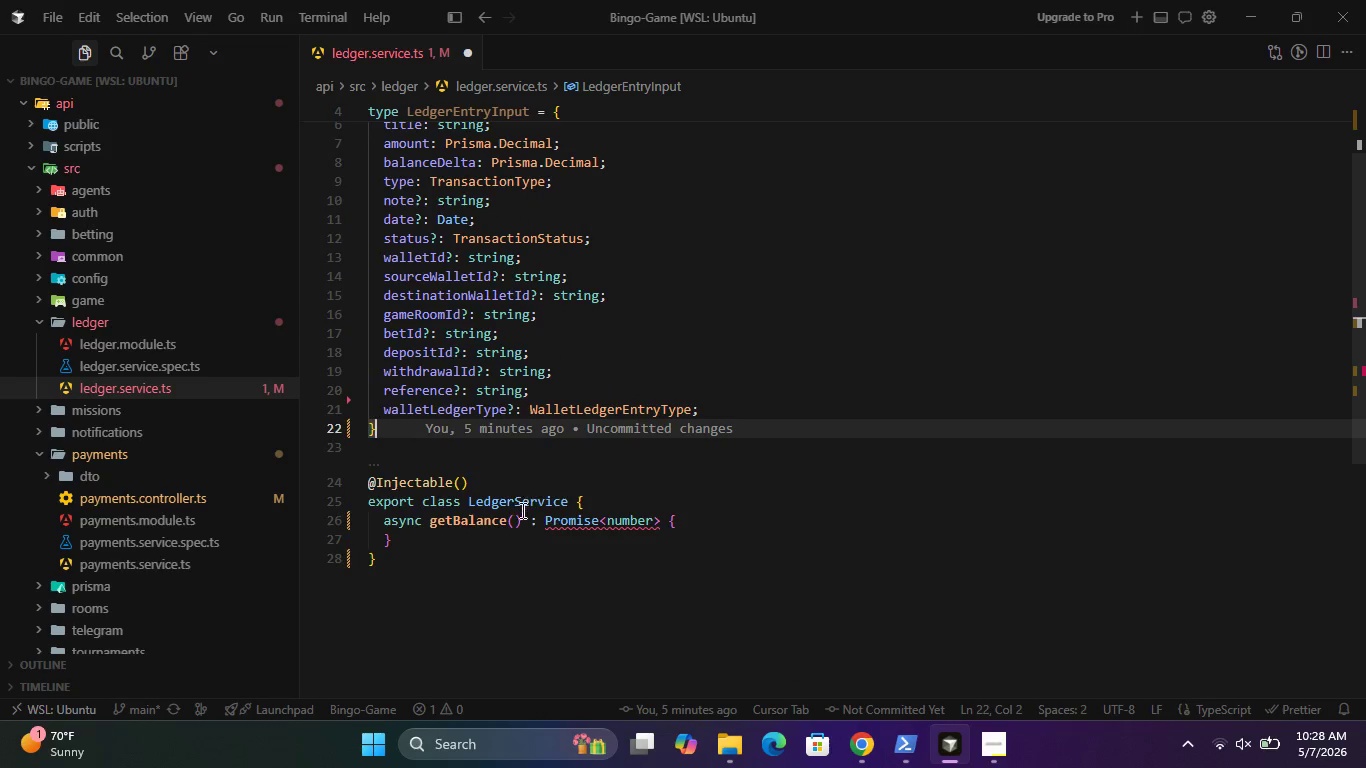 
left_click([515, 515])
 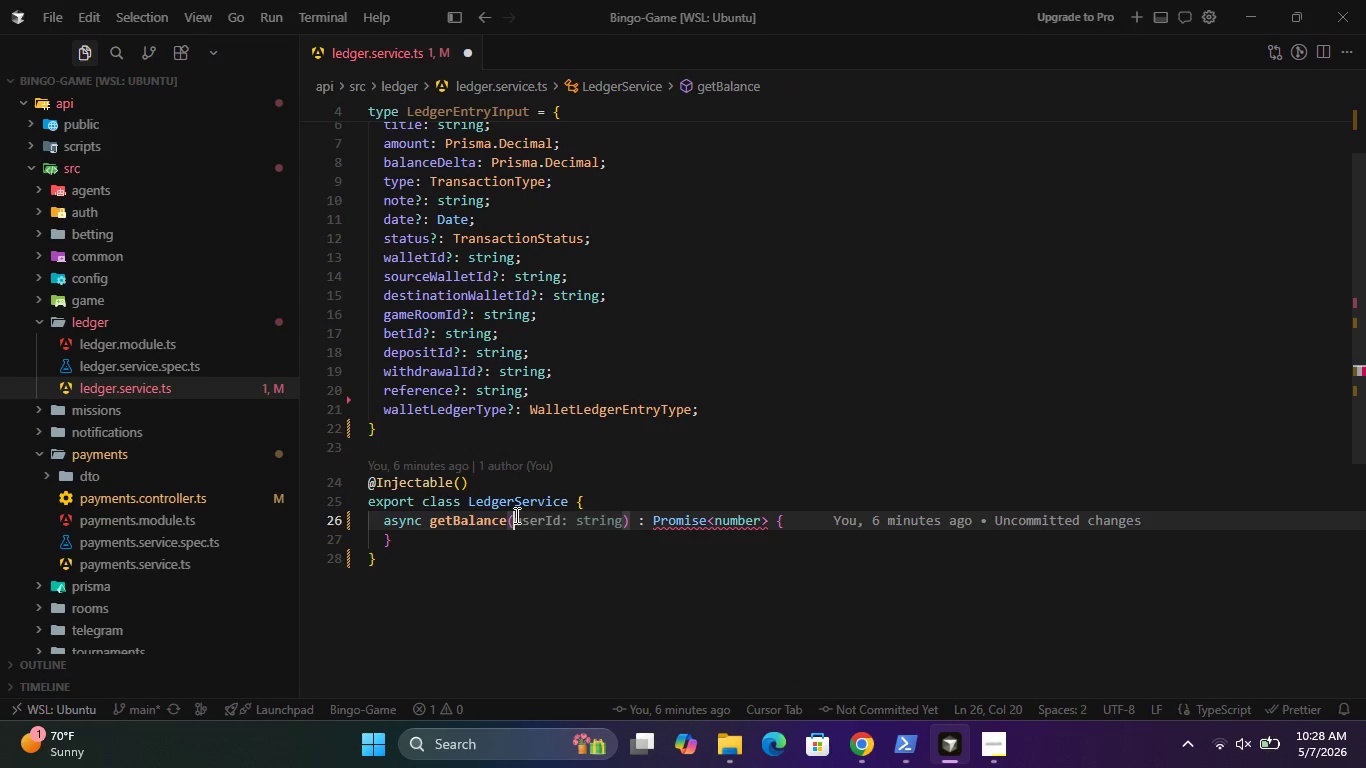 
type(tx: Prisma.TransactionClie)
 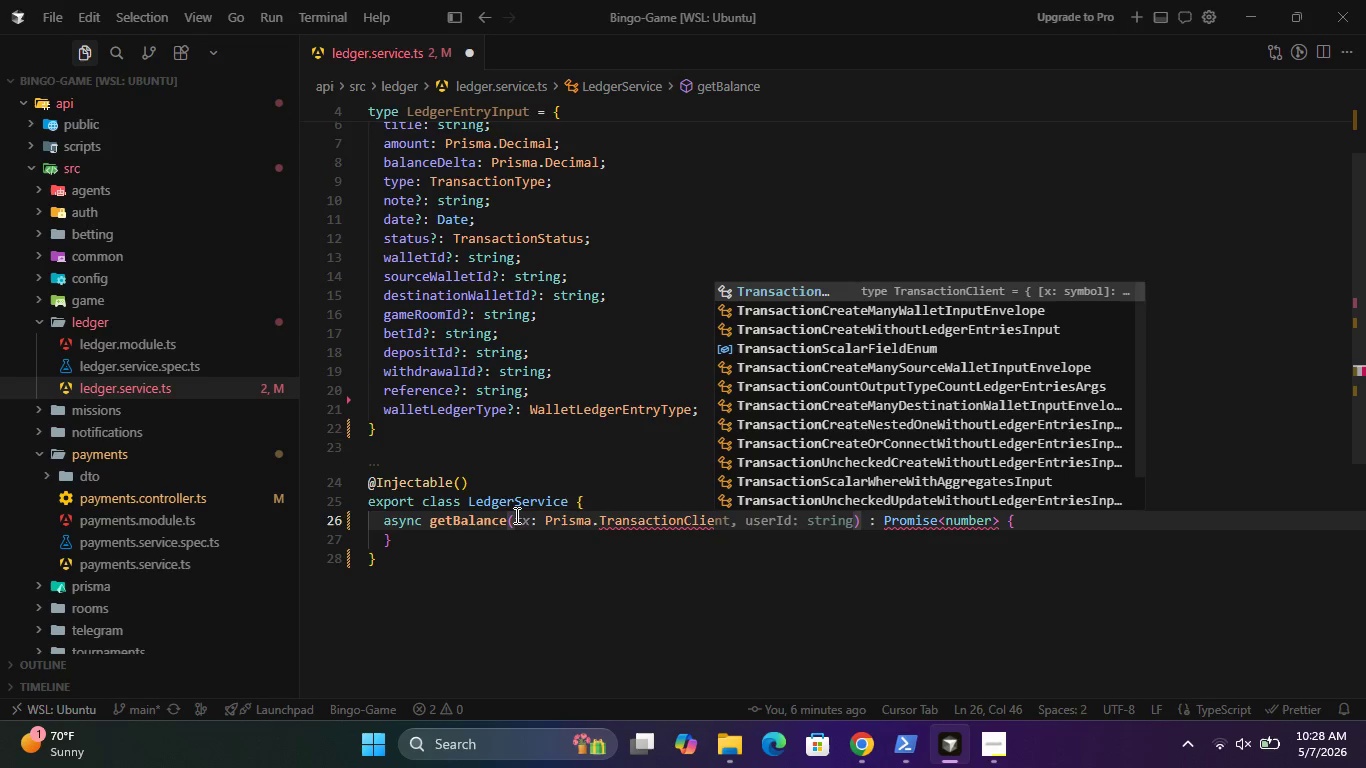 
key(Enter)
 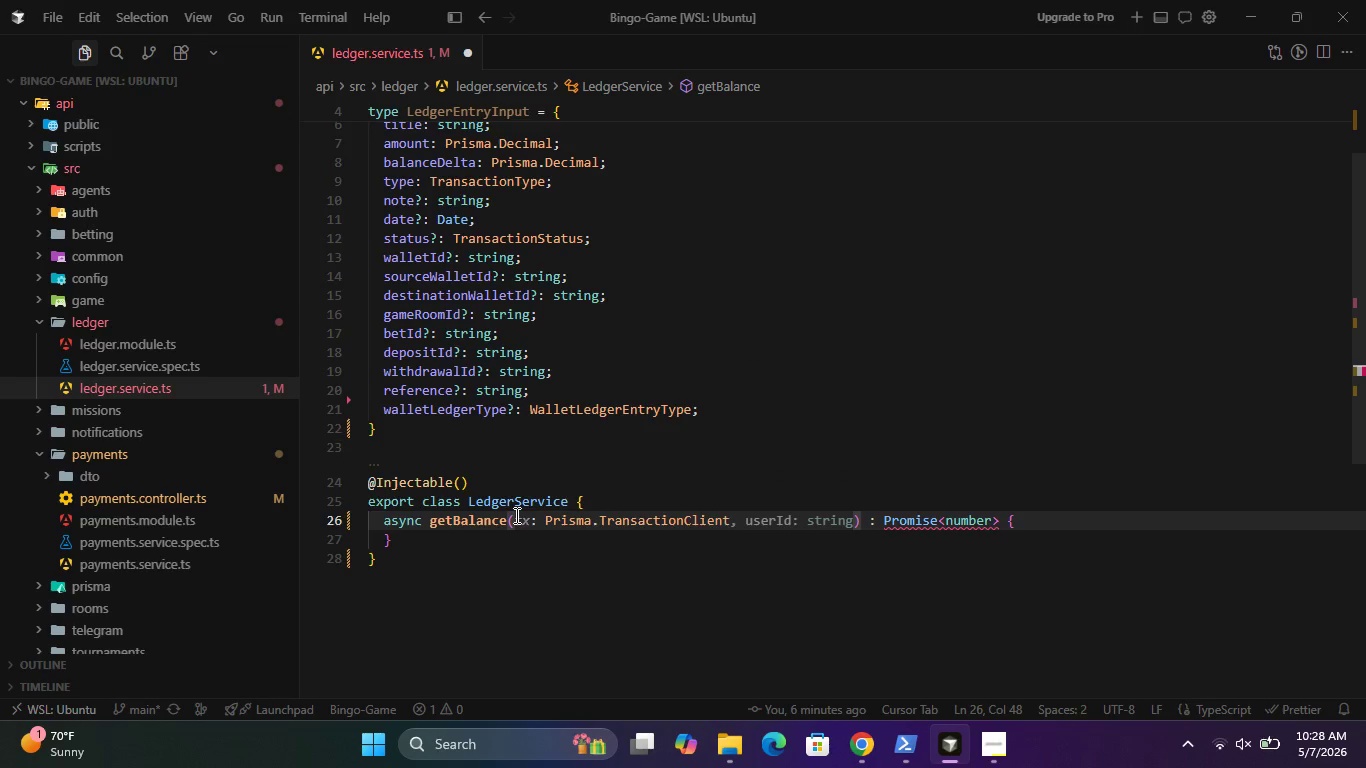 
key(ArrowRight)
 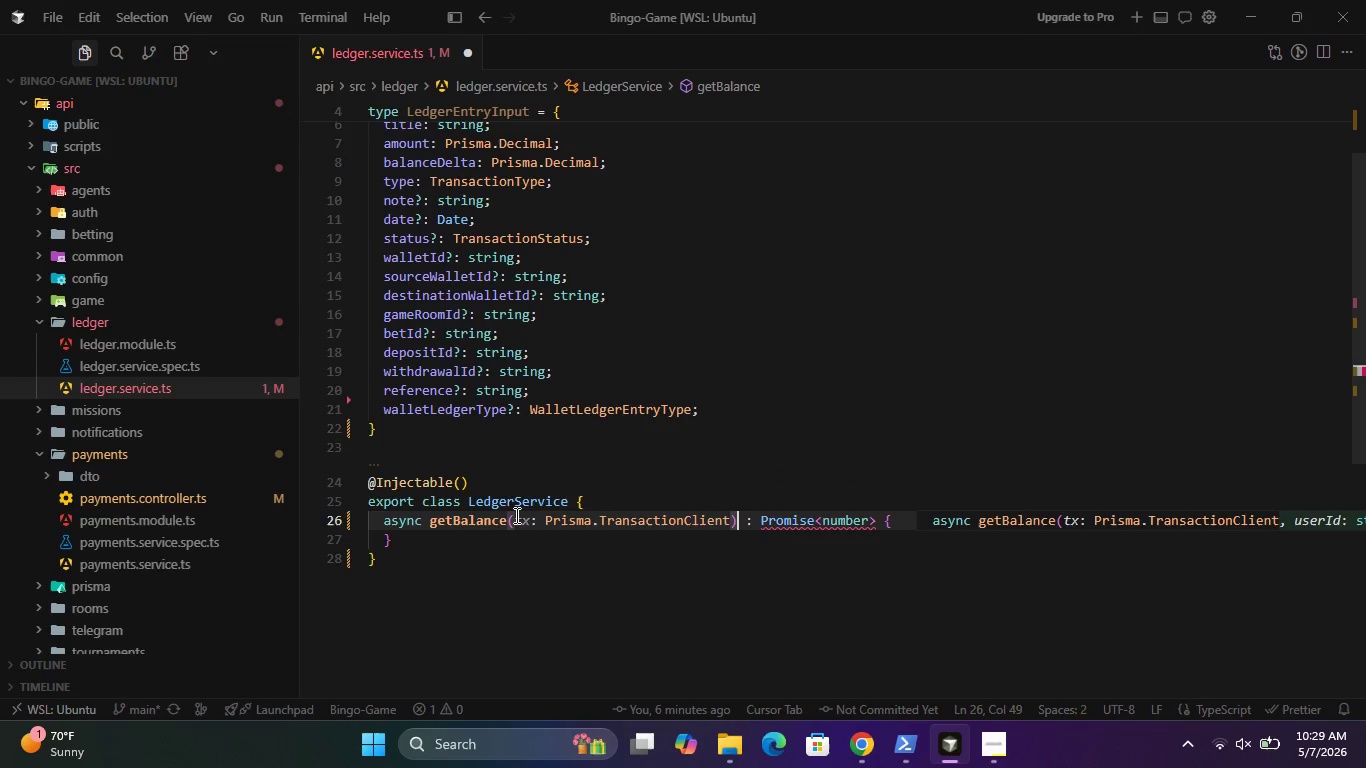 
key(Control+ControlRight)
 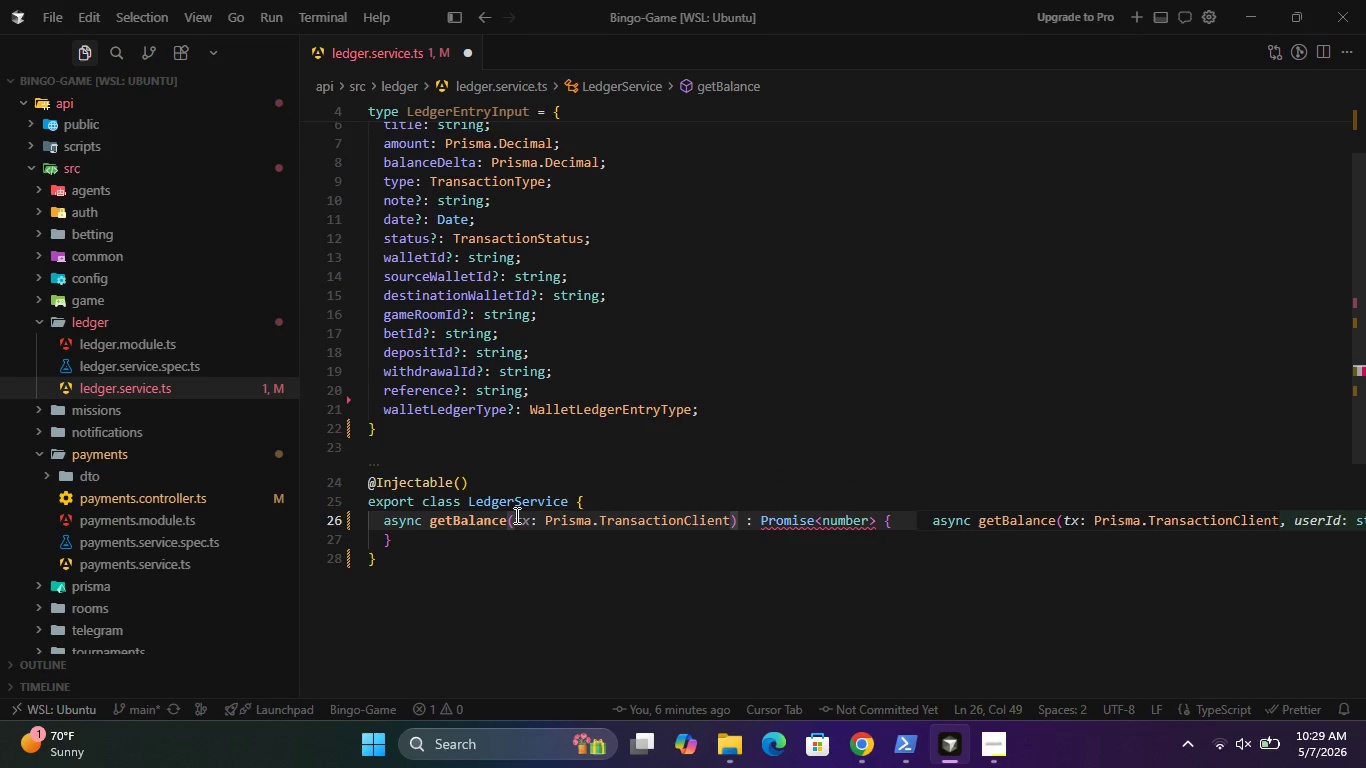 
key(ArrowLeft)
 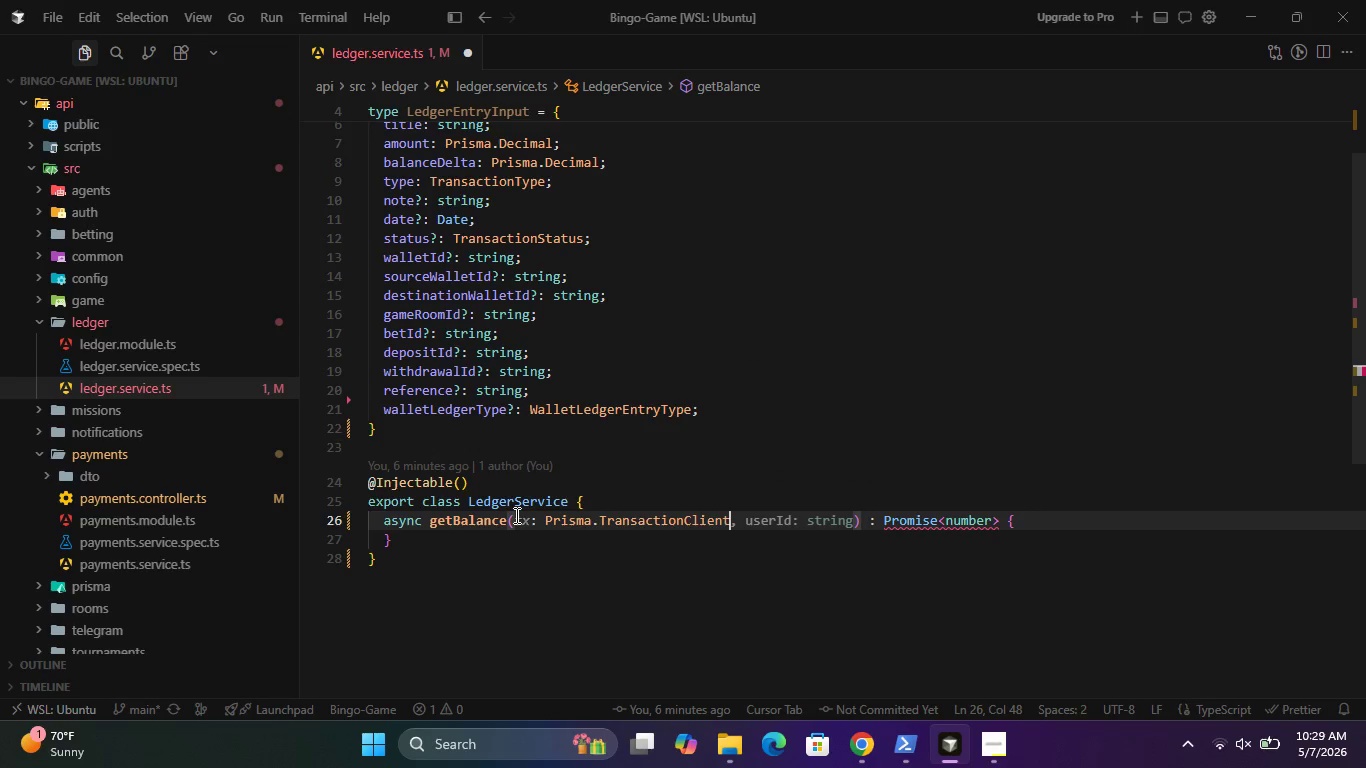 
type(,userId: string)
 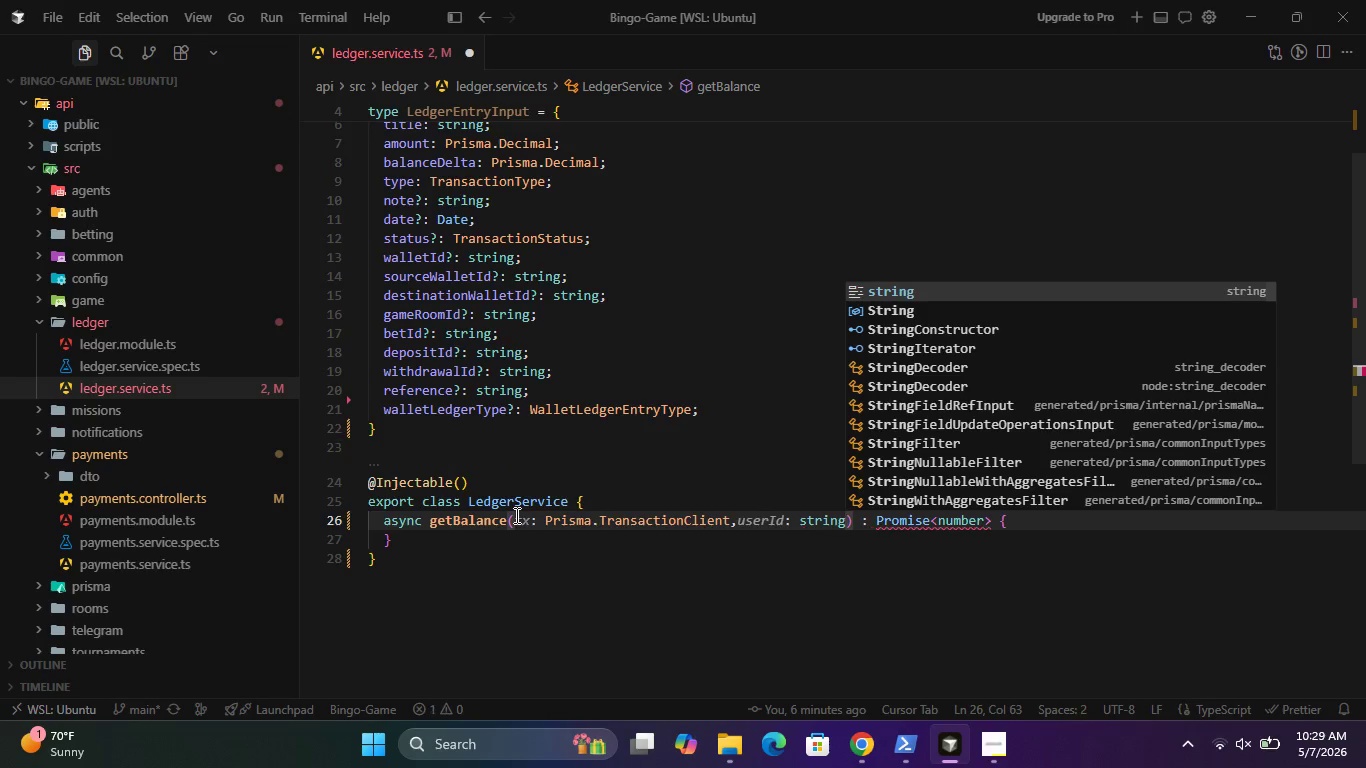 
left_click([537, 562])
 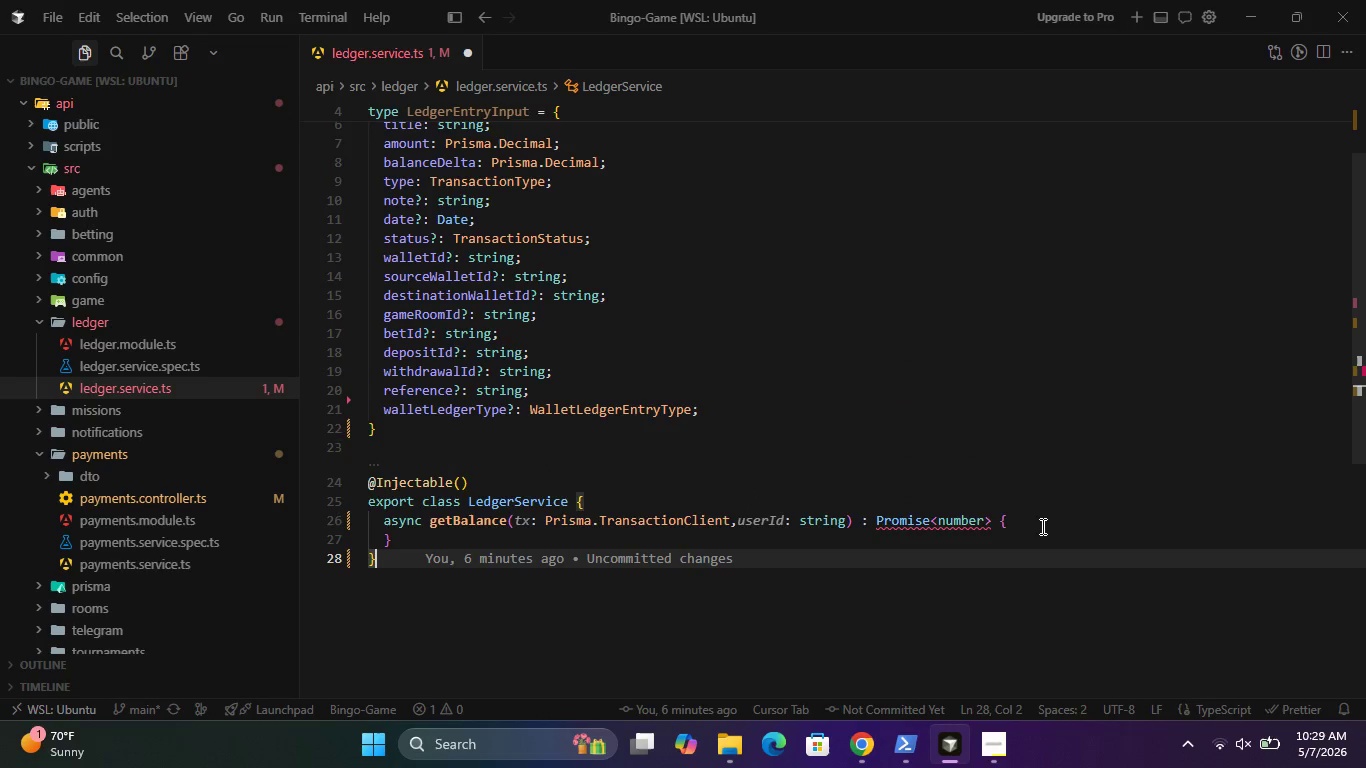 
left_click([1042, 526])
 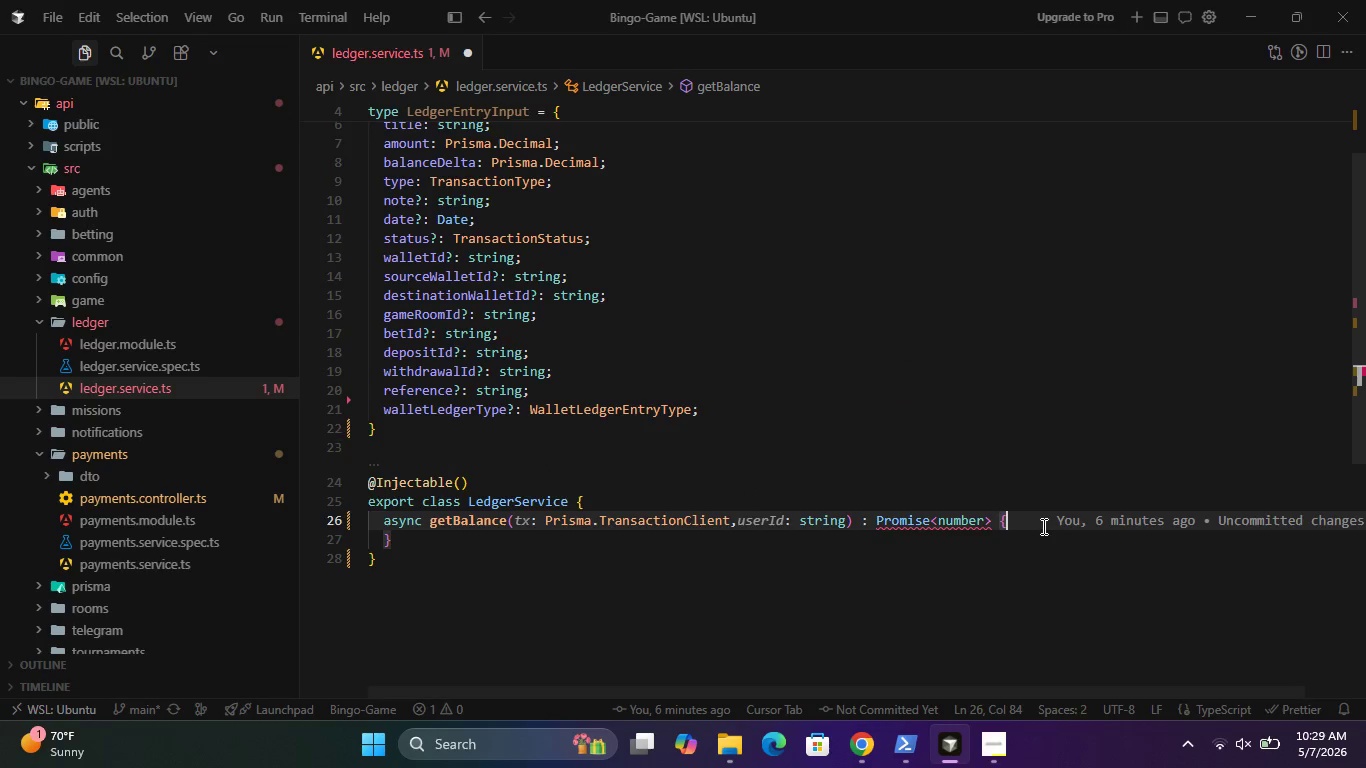 
key(Enter)
 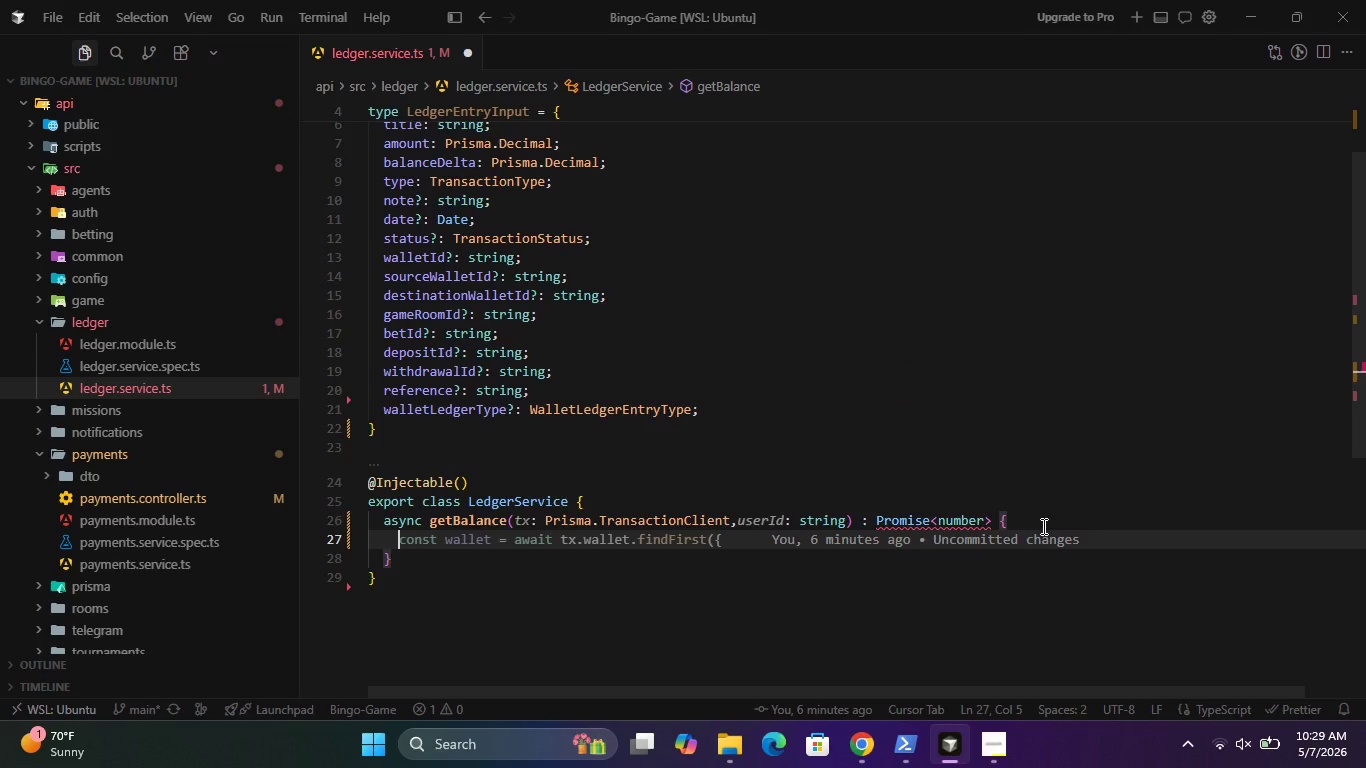 
type(const user = awai)
 